 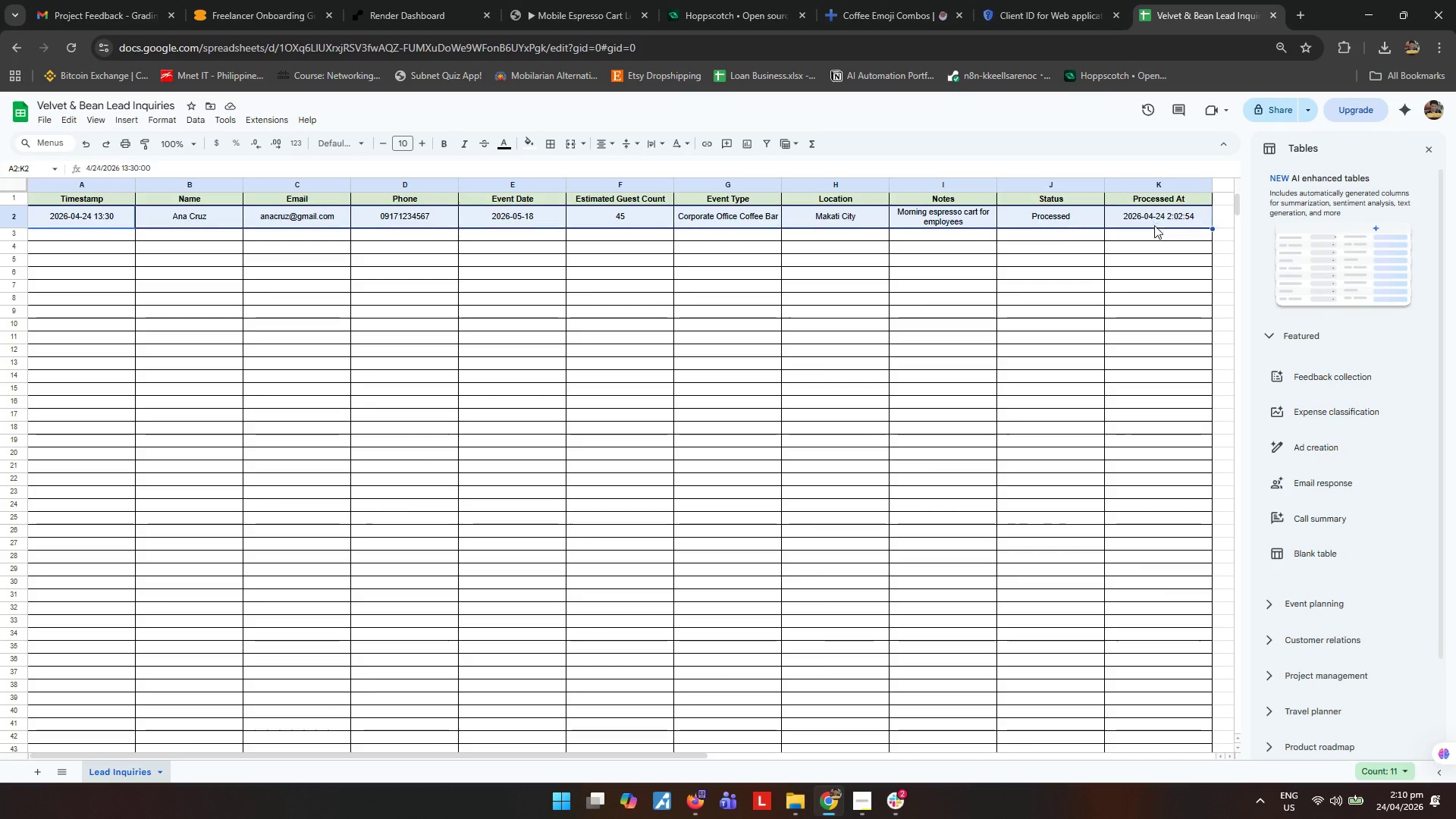 
key(Shift+ShiftLeft)
 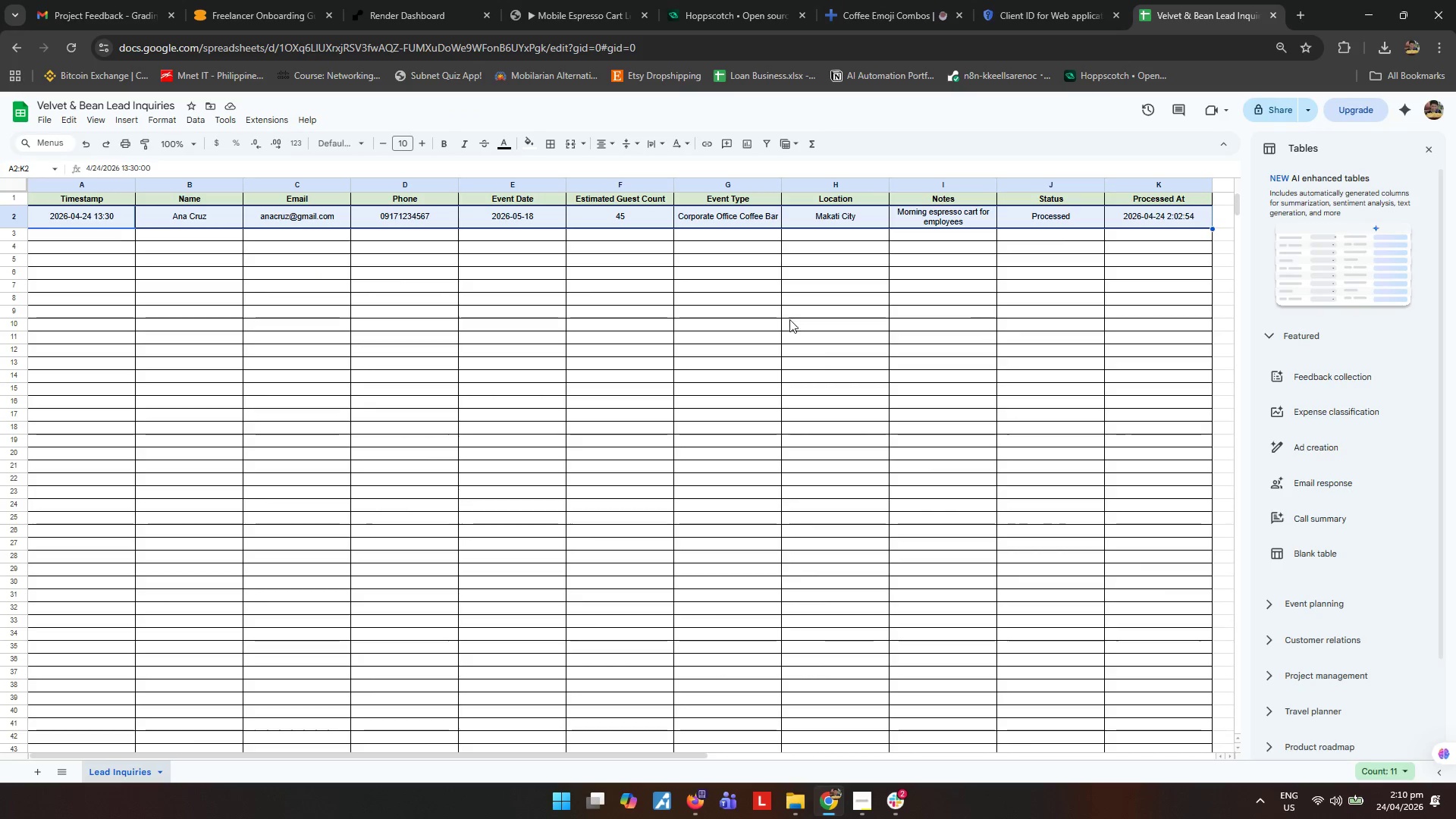 
key(Meta+Shift+MetaLeft)
 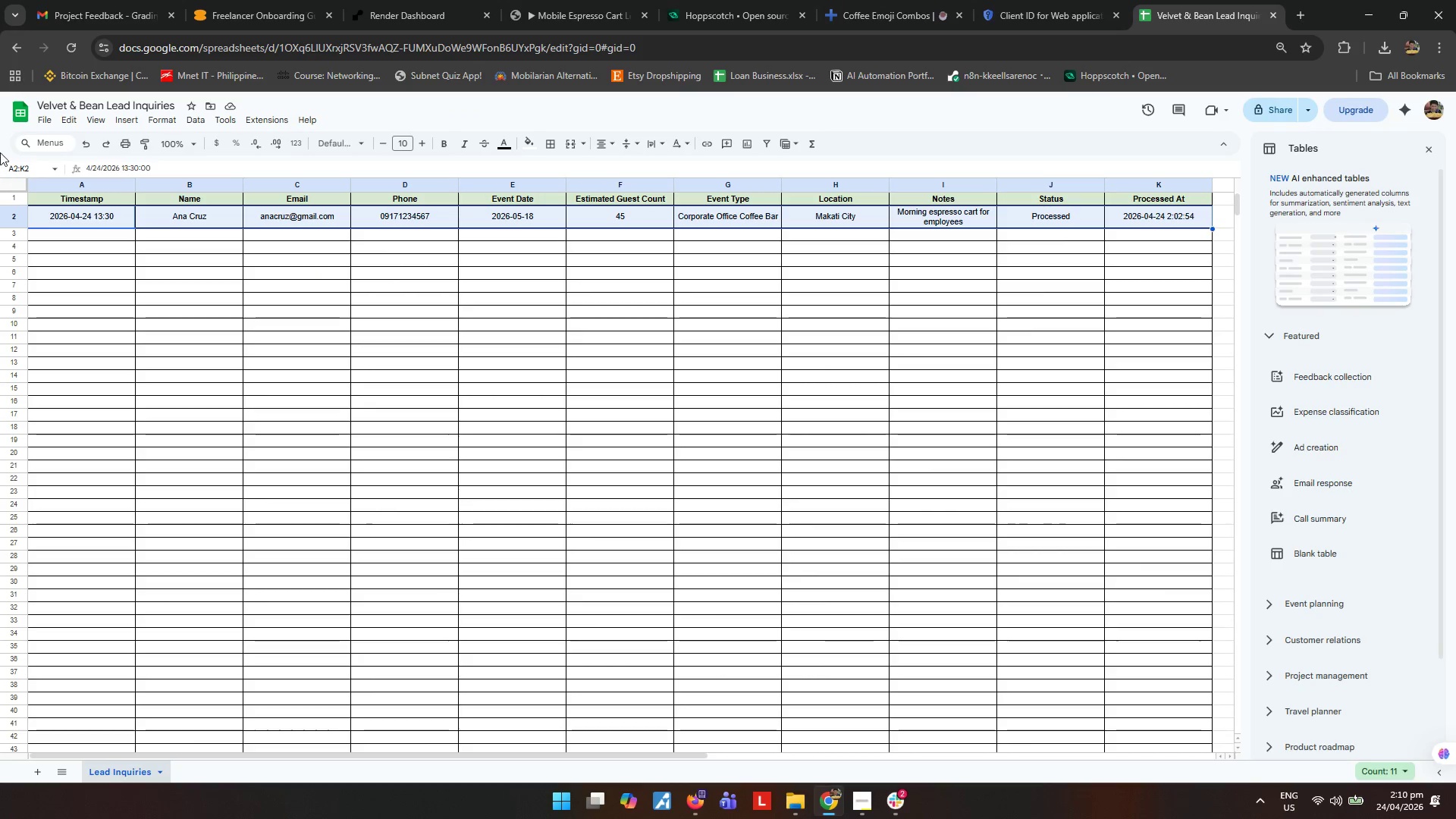 
key(Meta+Shift+S)
 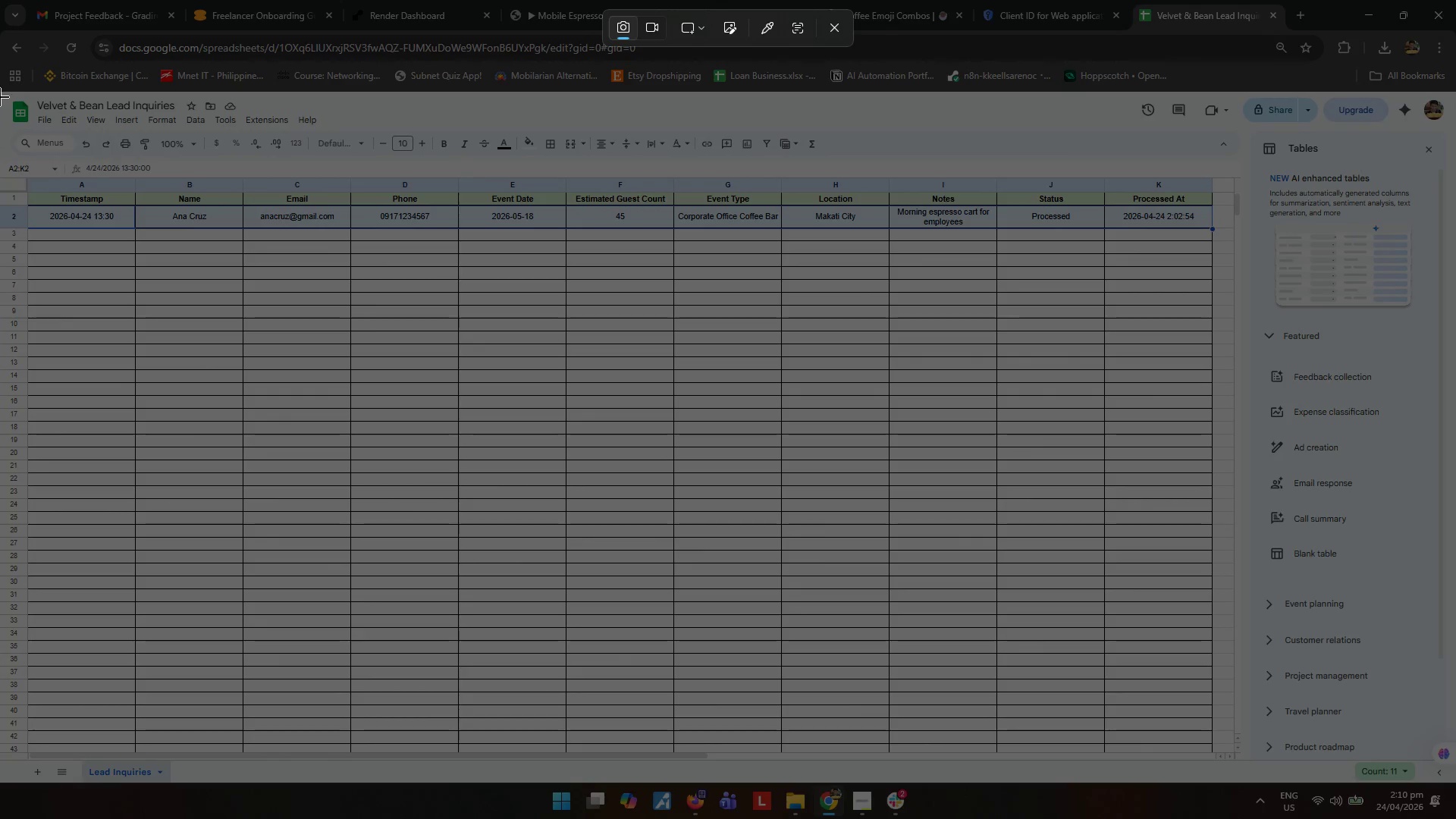 
left_click_drag(start_coordinate=[0, 90], to_coordinate=[1454, 785])
 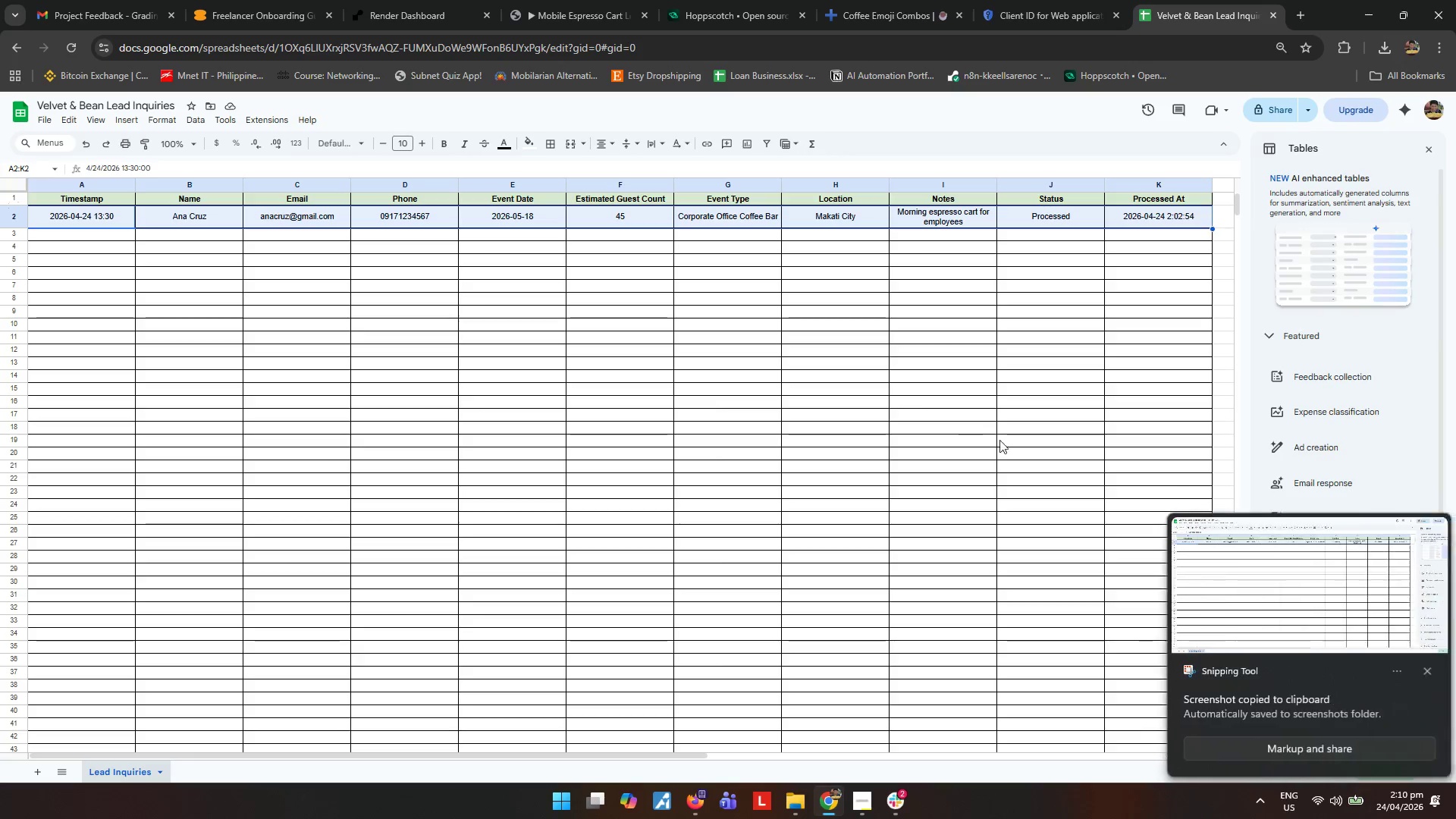 
left_click([1329, 568])
 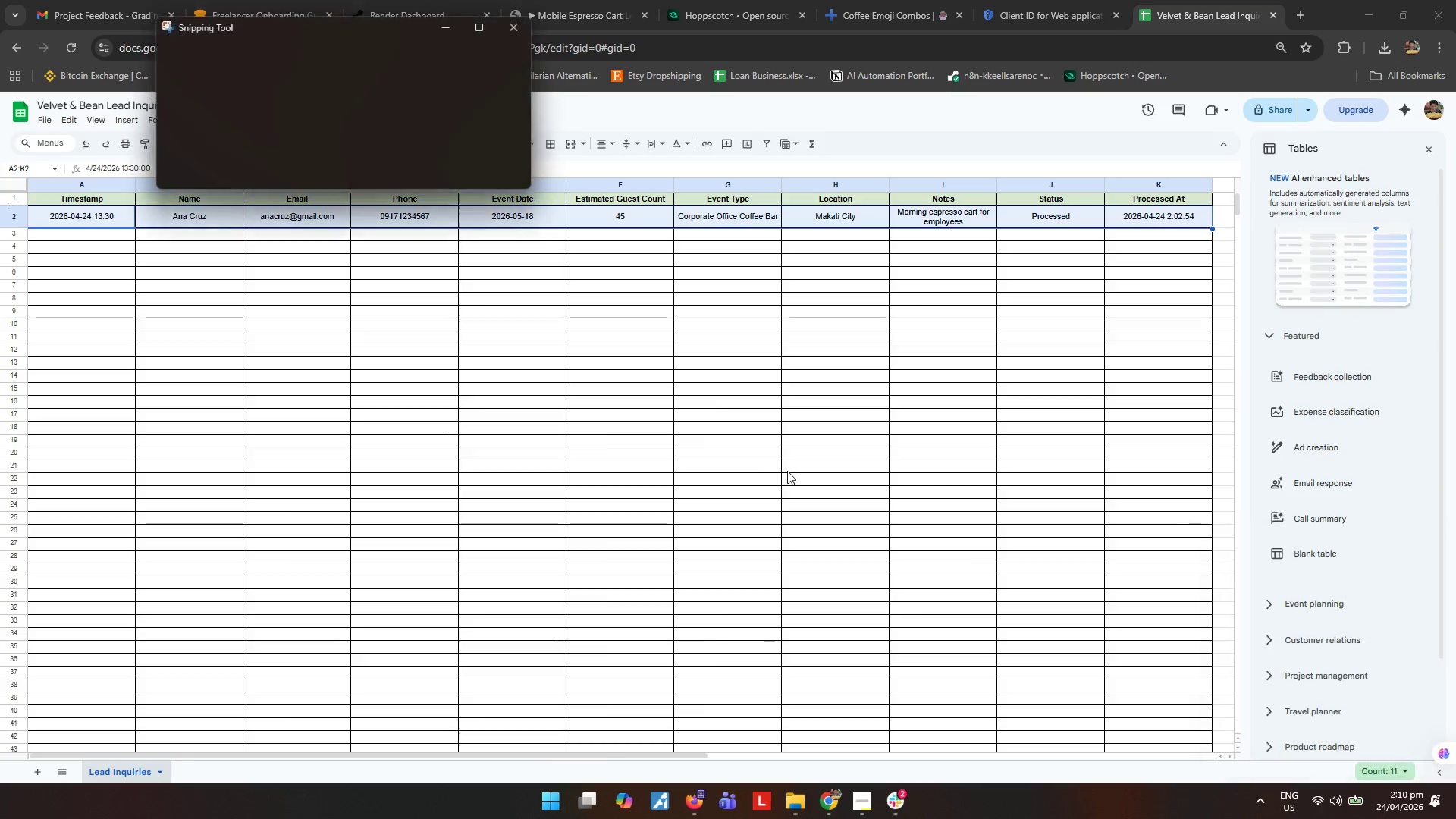 
key(Control+ControlLeft)
 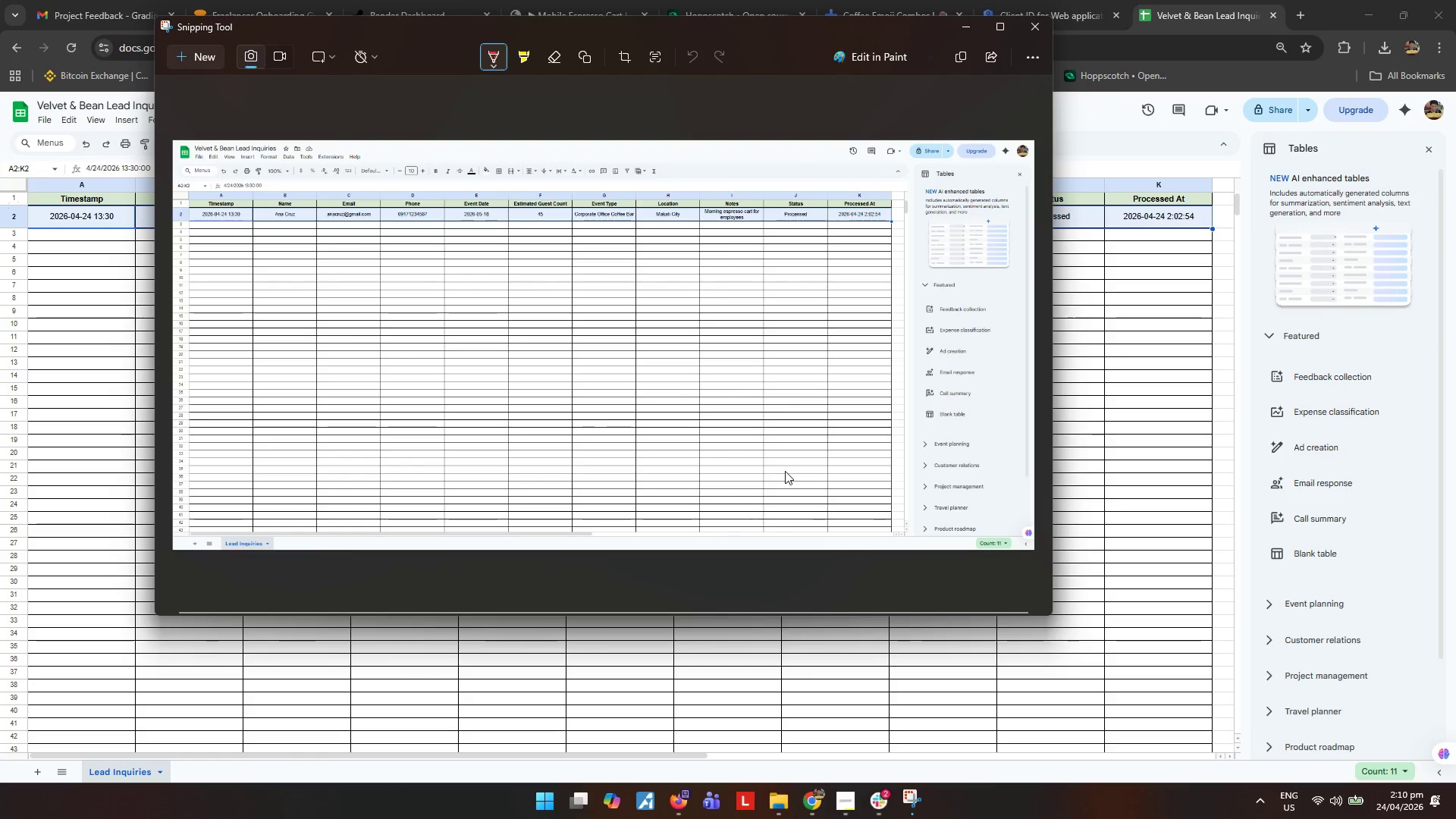 
key(Control+S)
 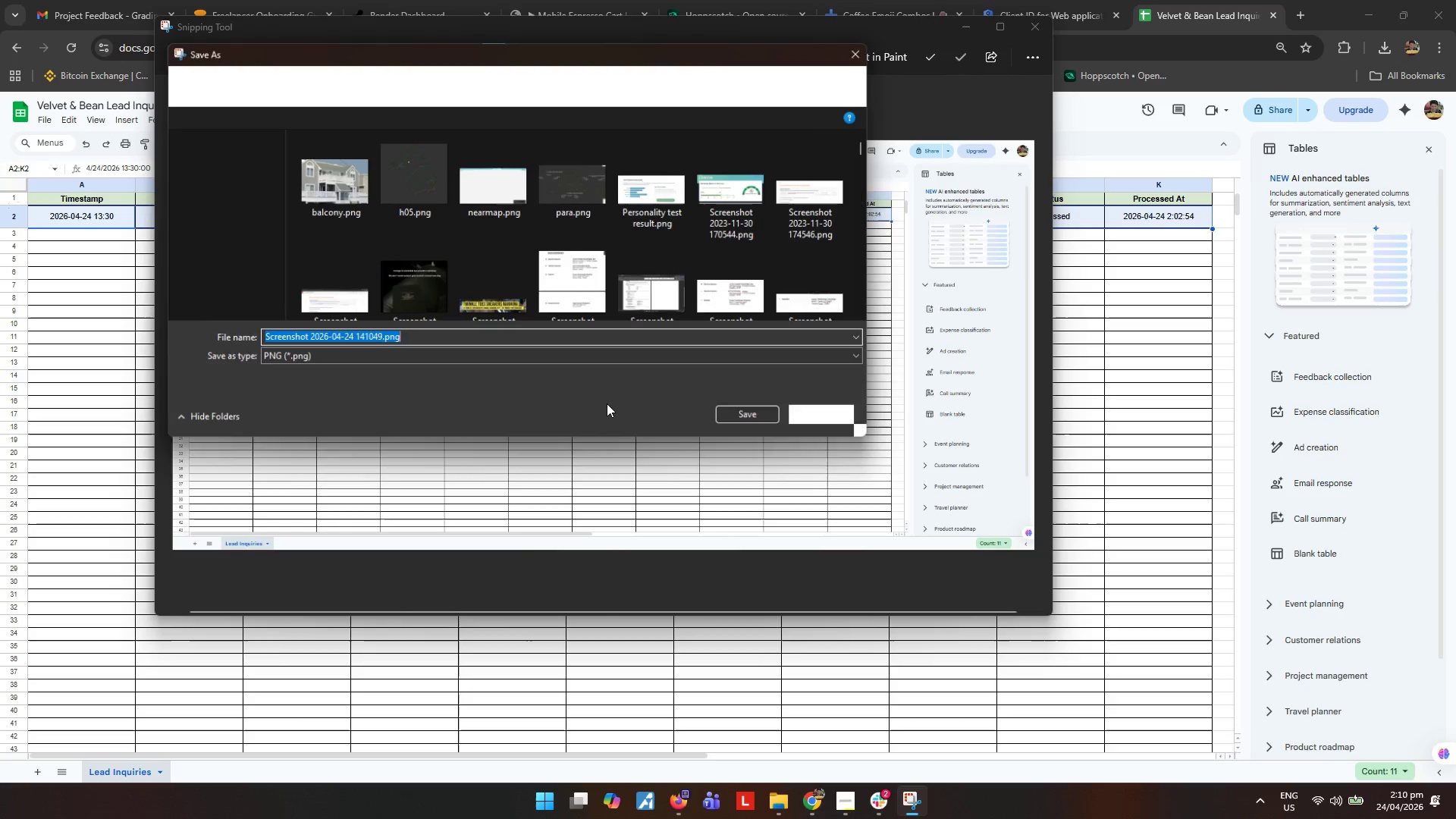 
type(ss)
 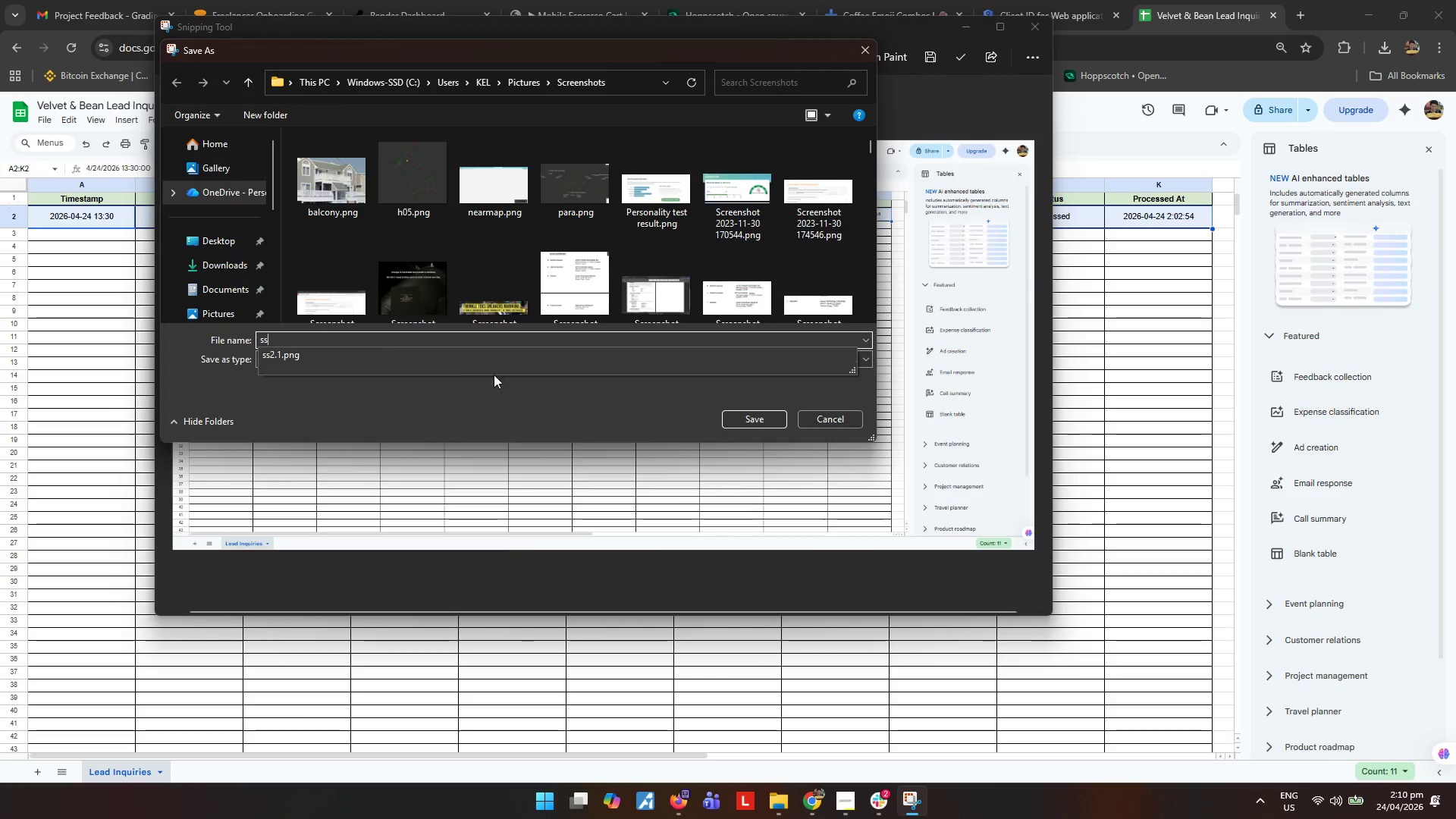 
key(2)
 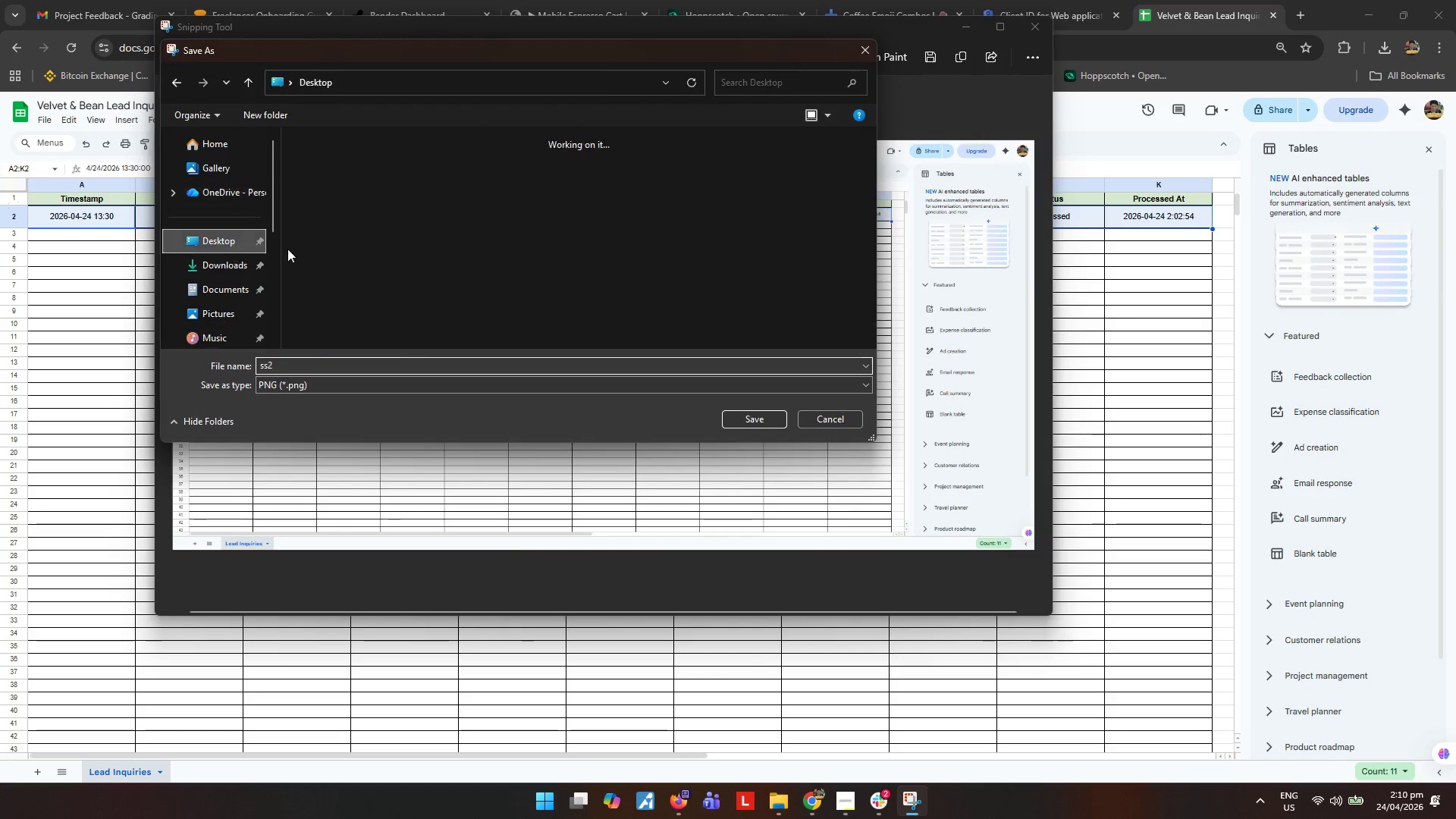 
left_click([767, 410])
 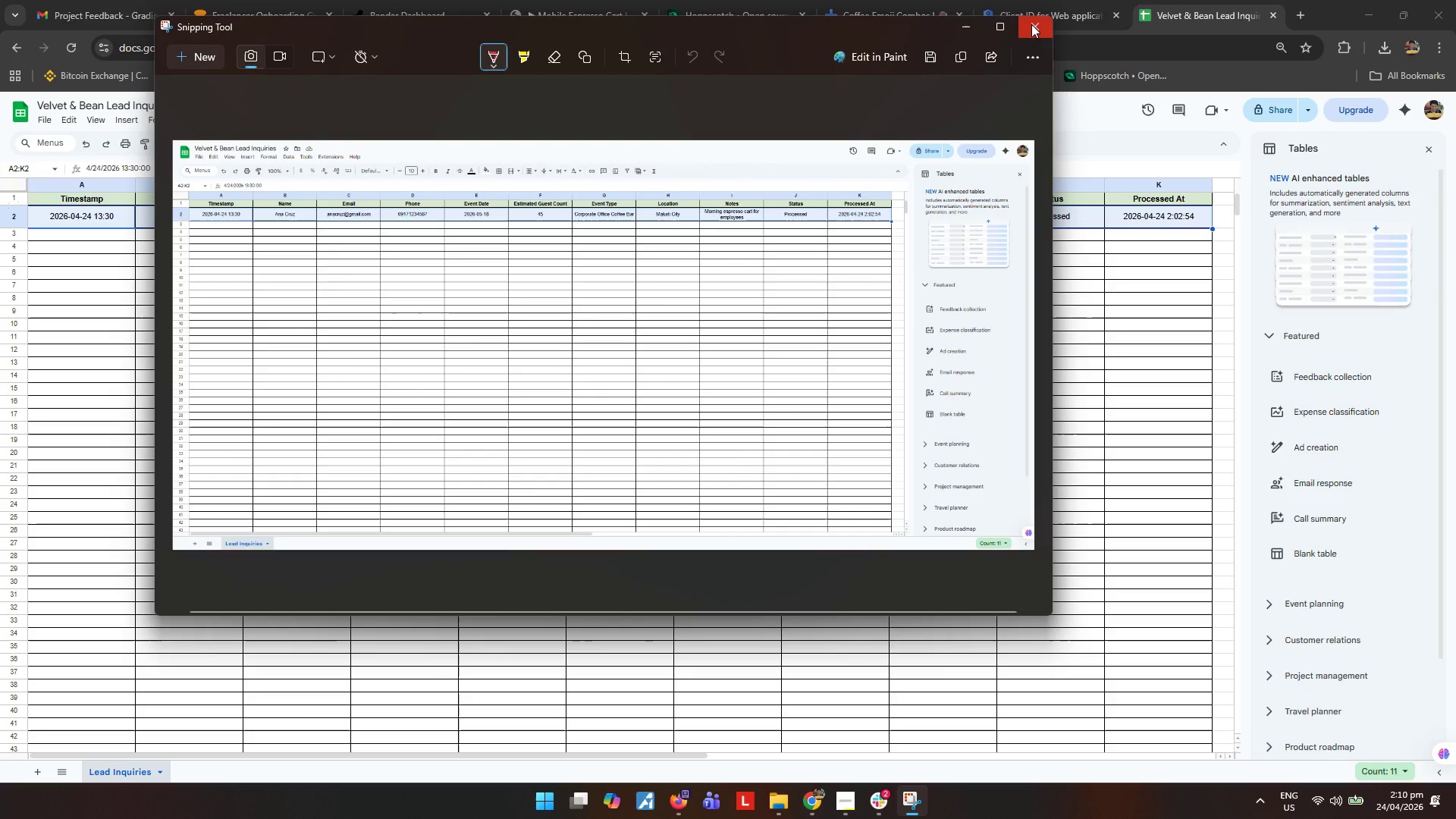 
left_click([1031, 30])
 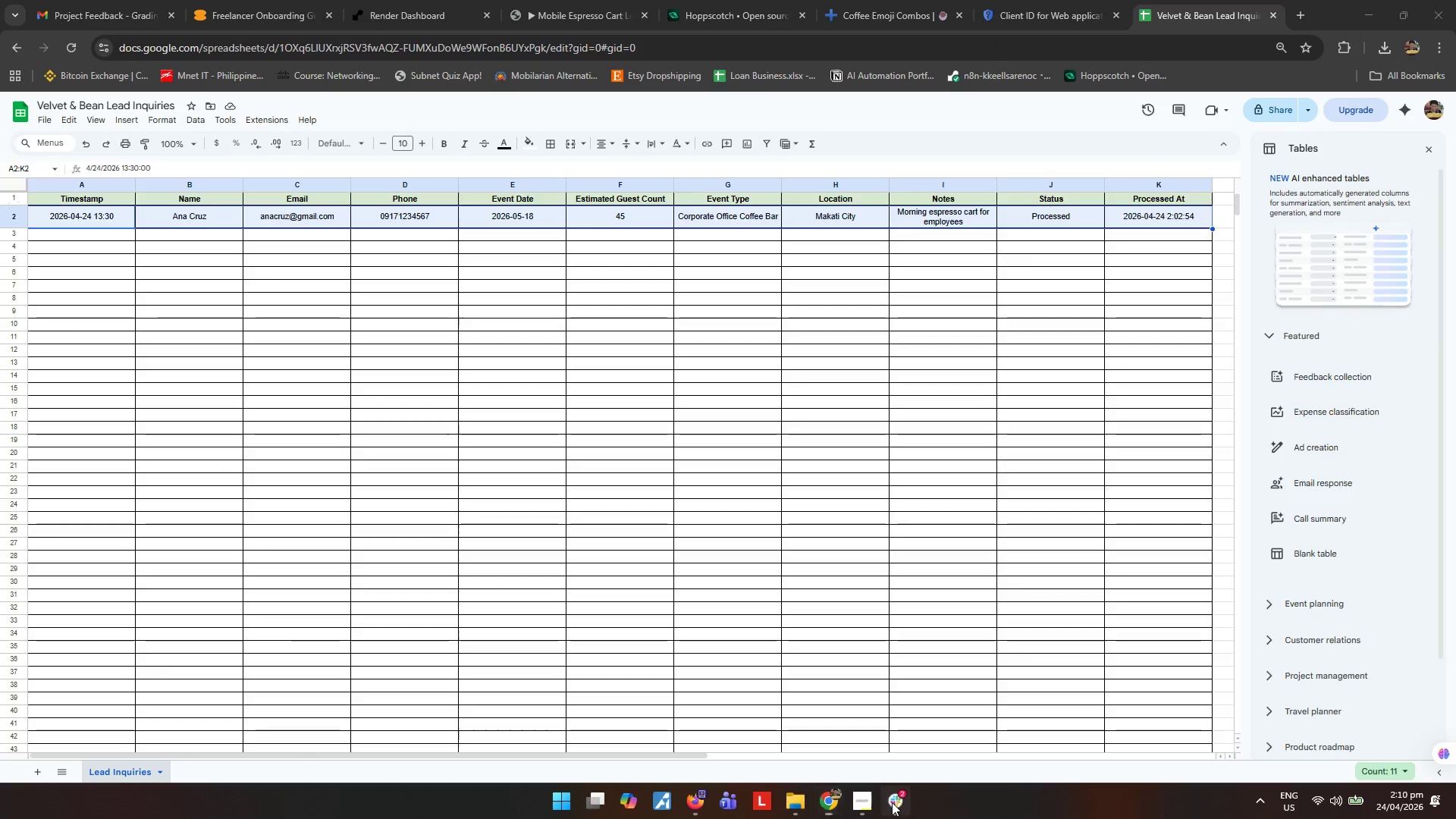 
key(Meta+Shift+MetaLeft)
 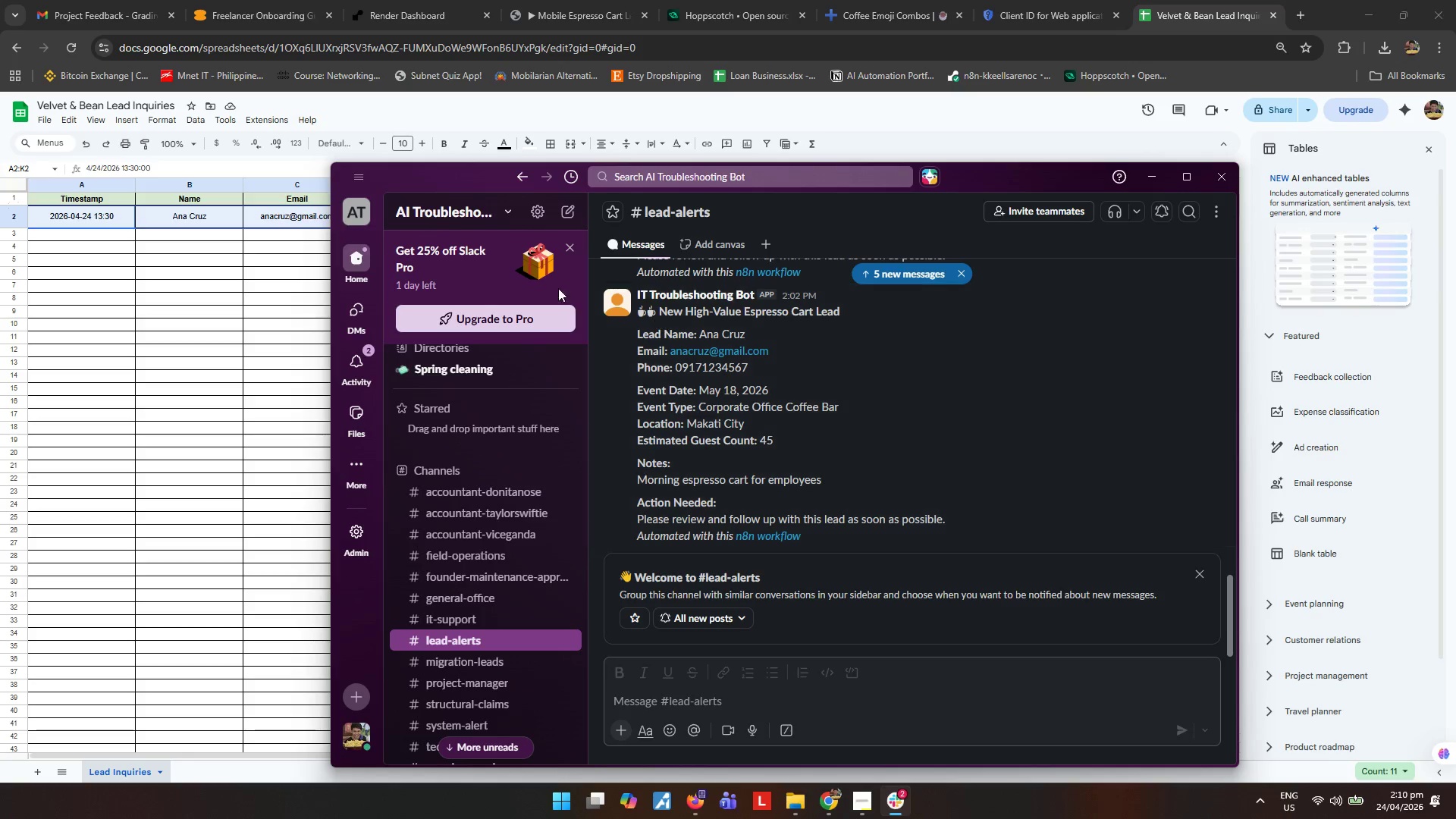 
key(Meta+Shift+S)
 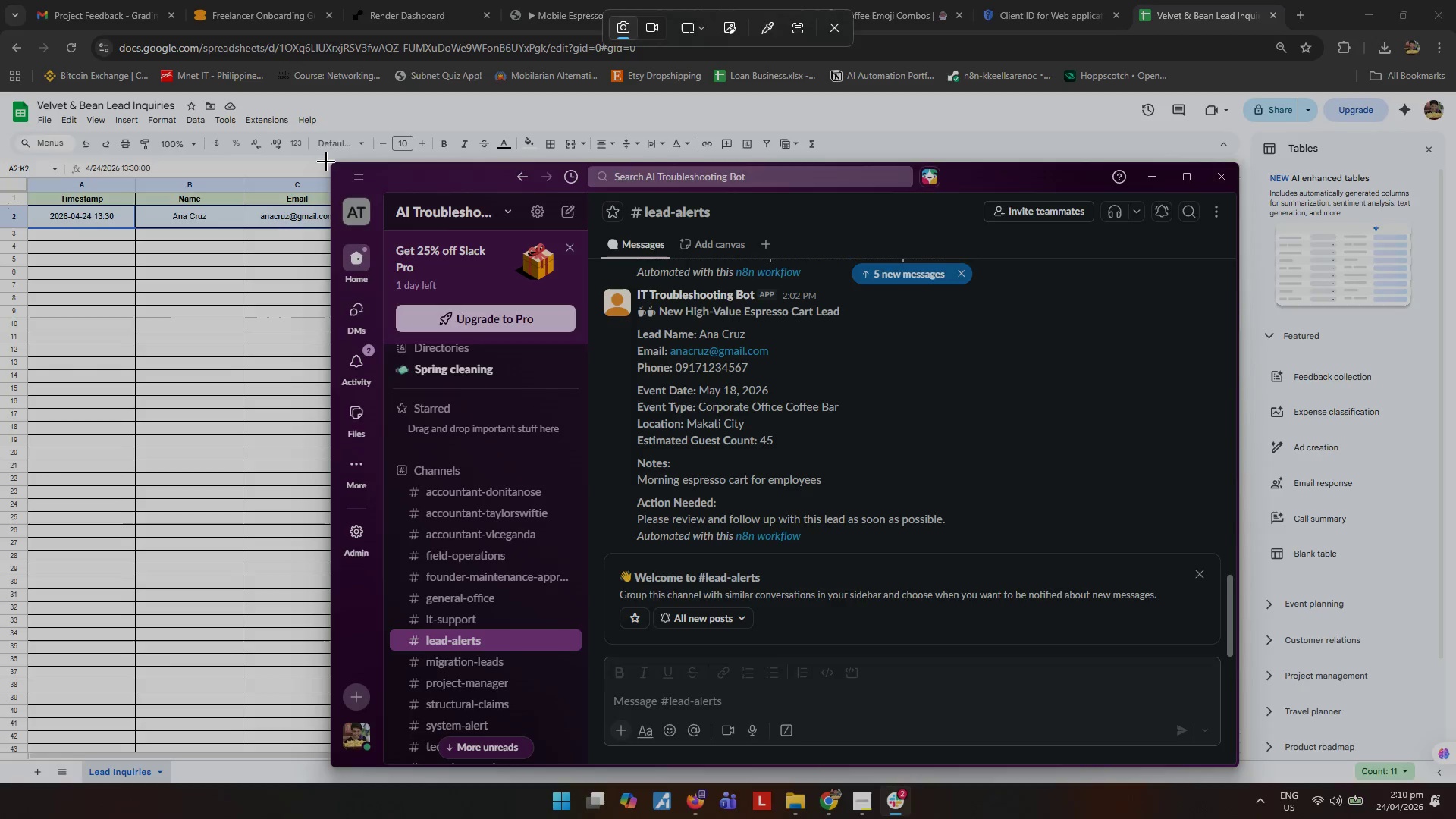 
left_click_drag(start_coordinate=[326, 162], to_coordinate=[1242, 763])
 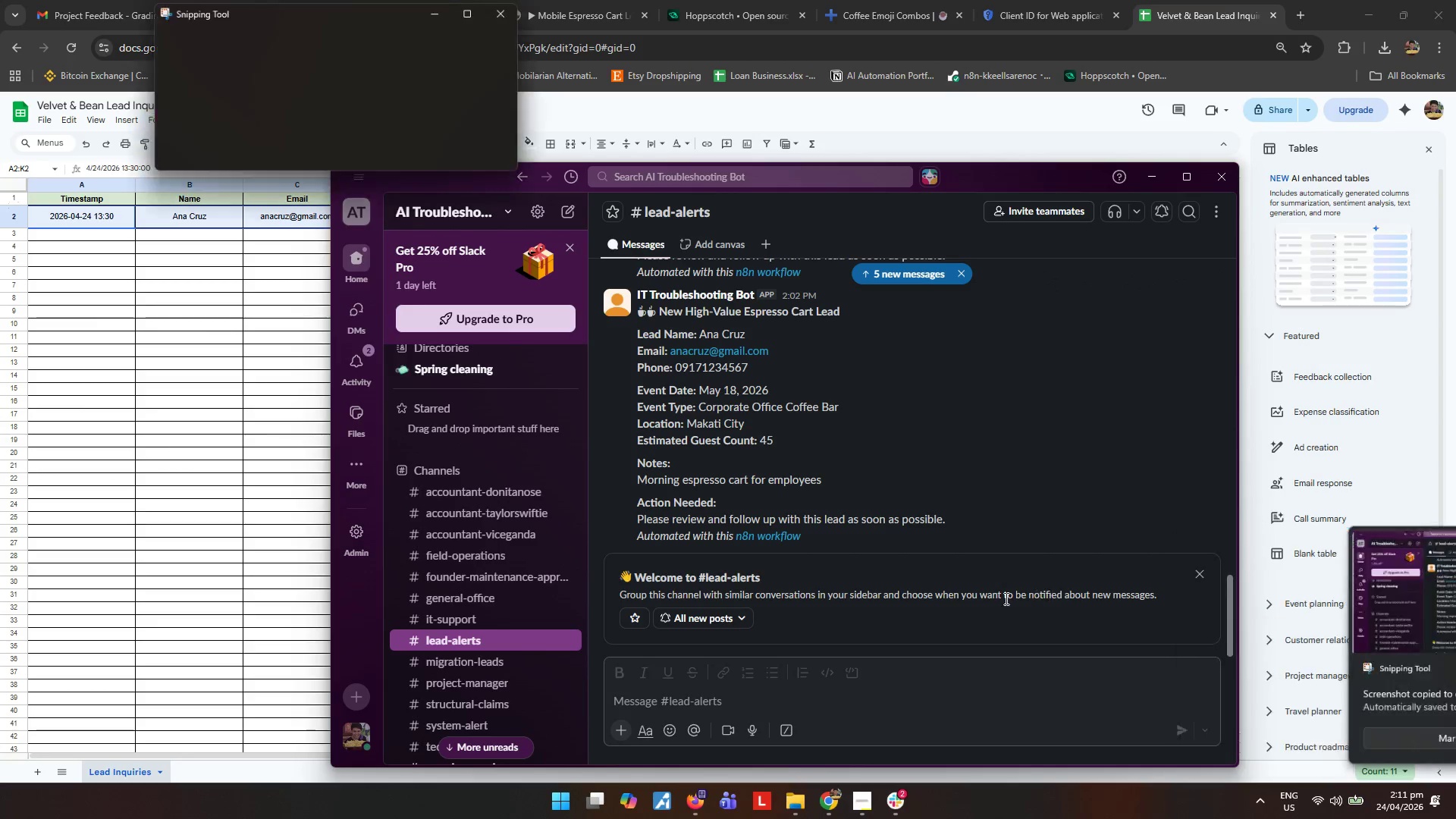 
key(Control+S)
 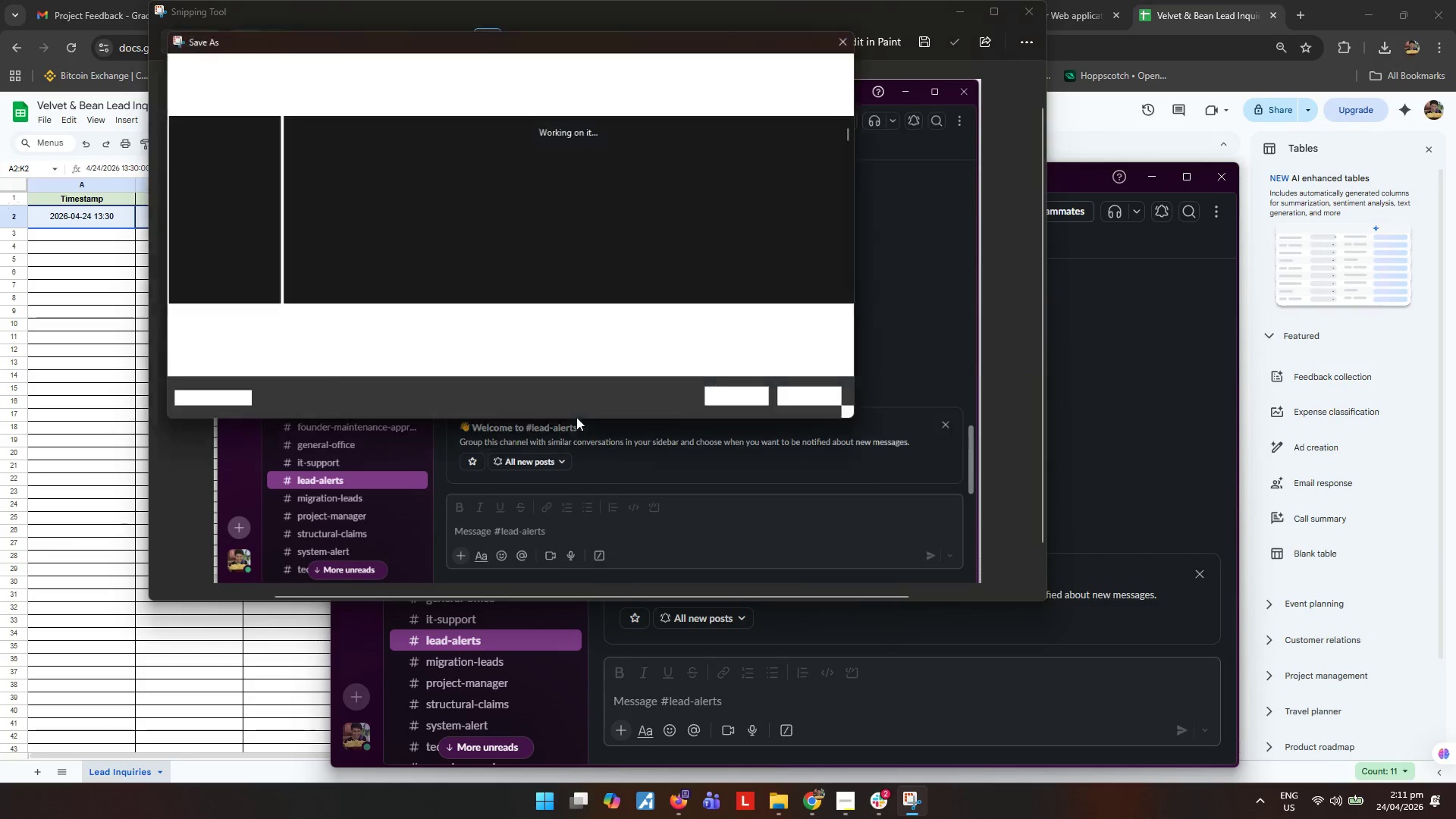 
type(ss3)
 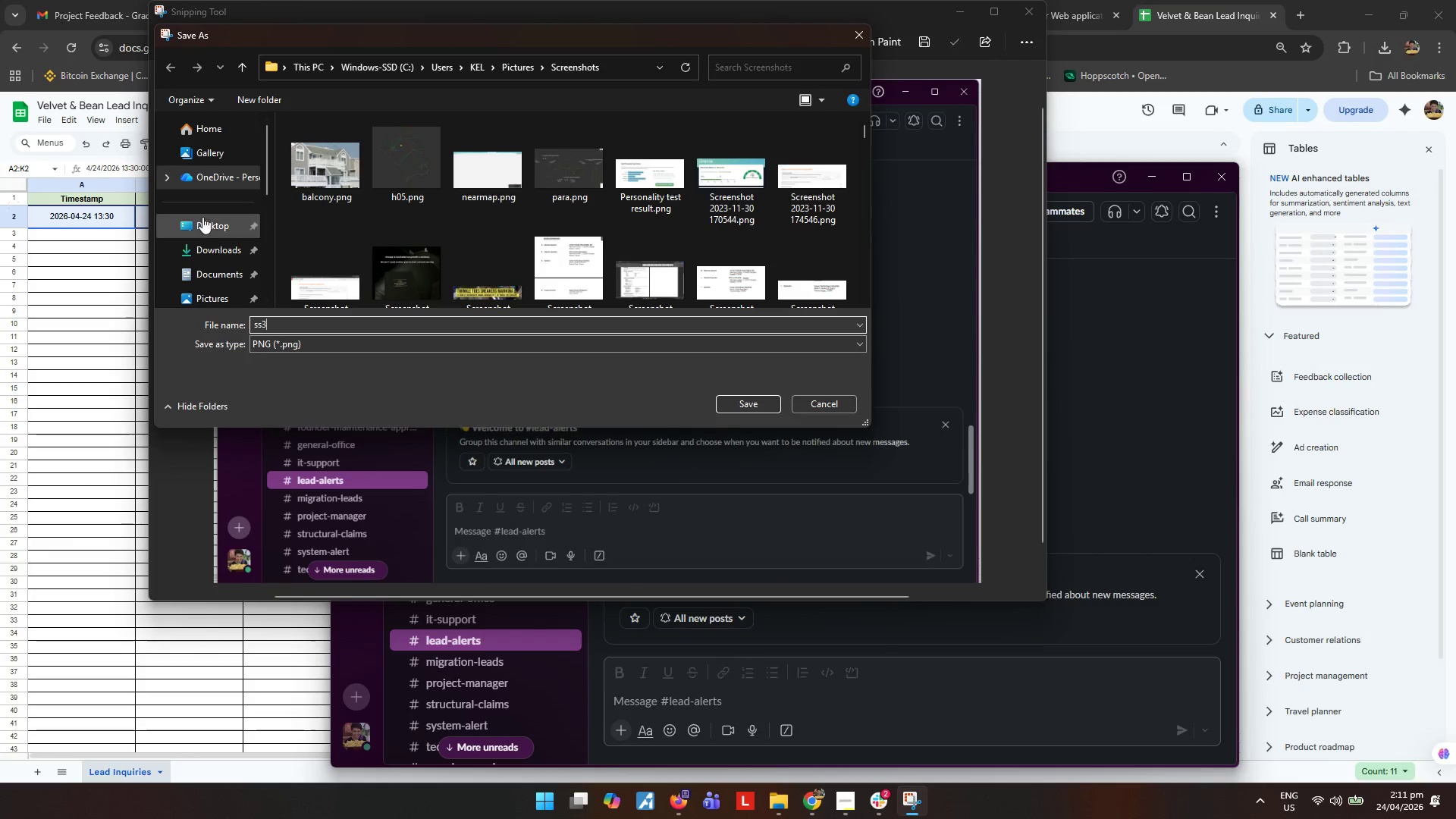 
left_click([205, 225])
 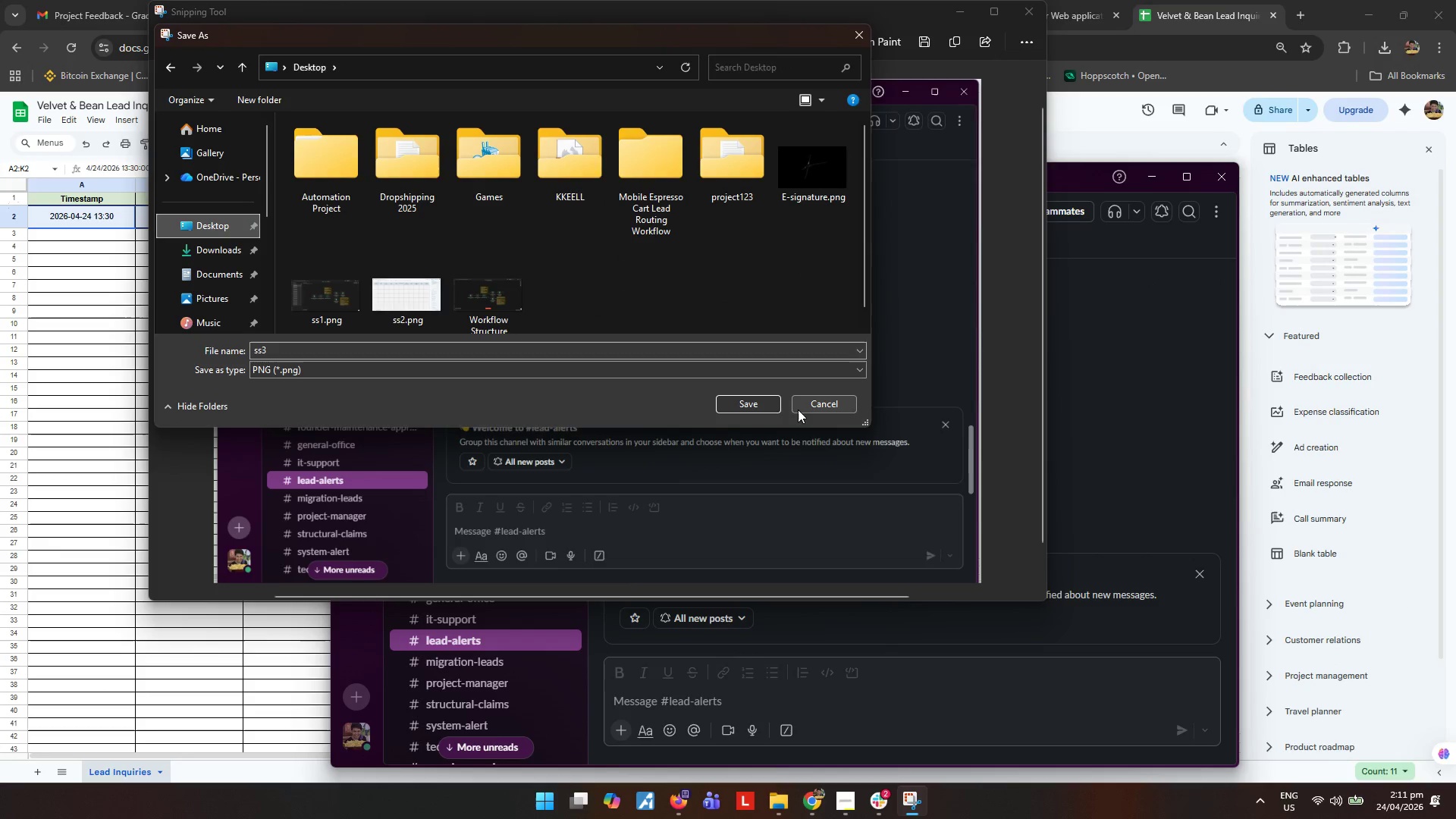 
left_click([750, 398])
 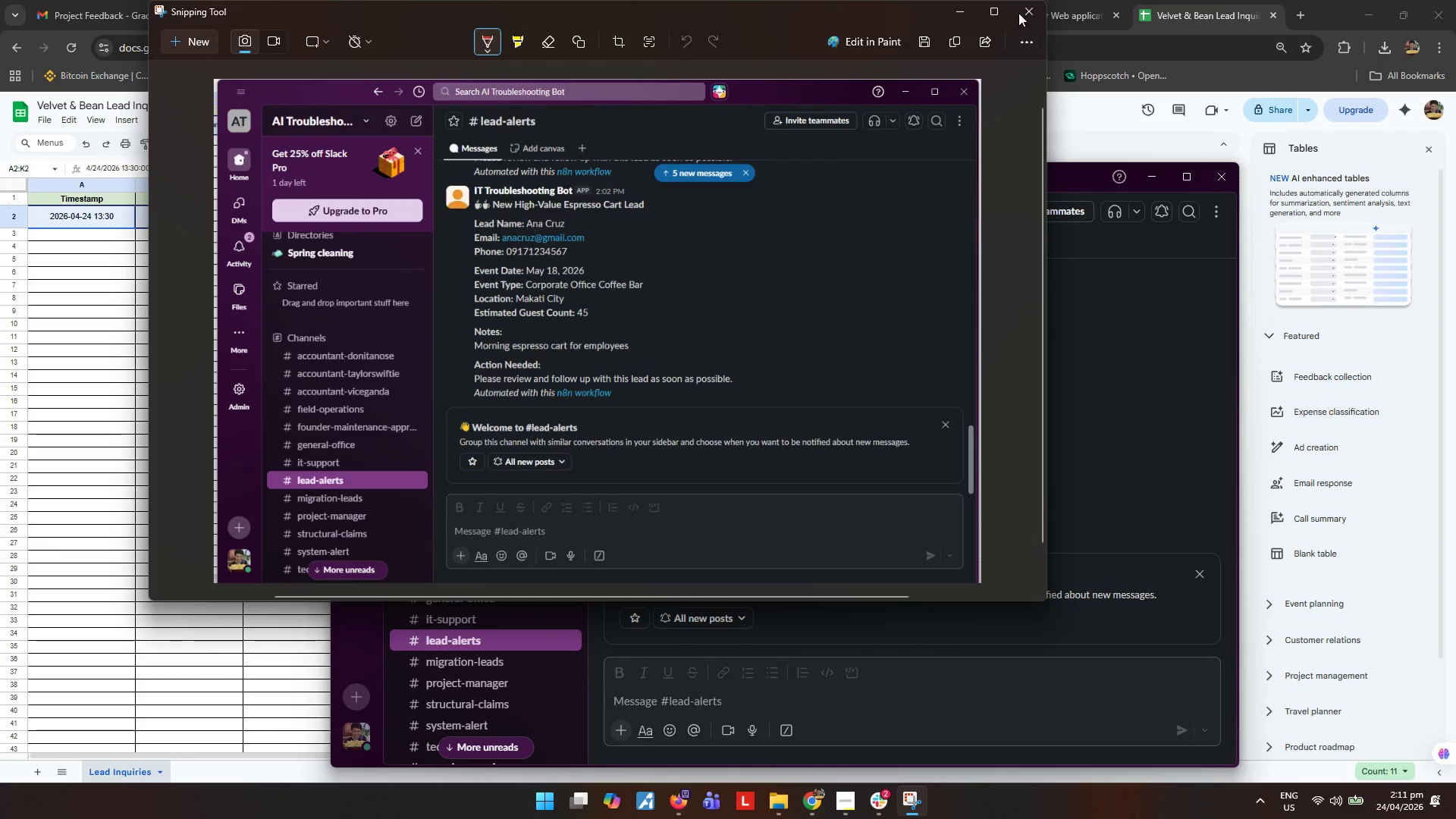 
left_click([1018, 12])
 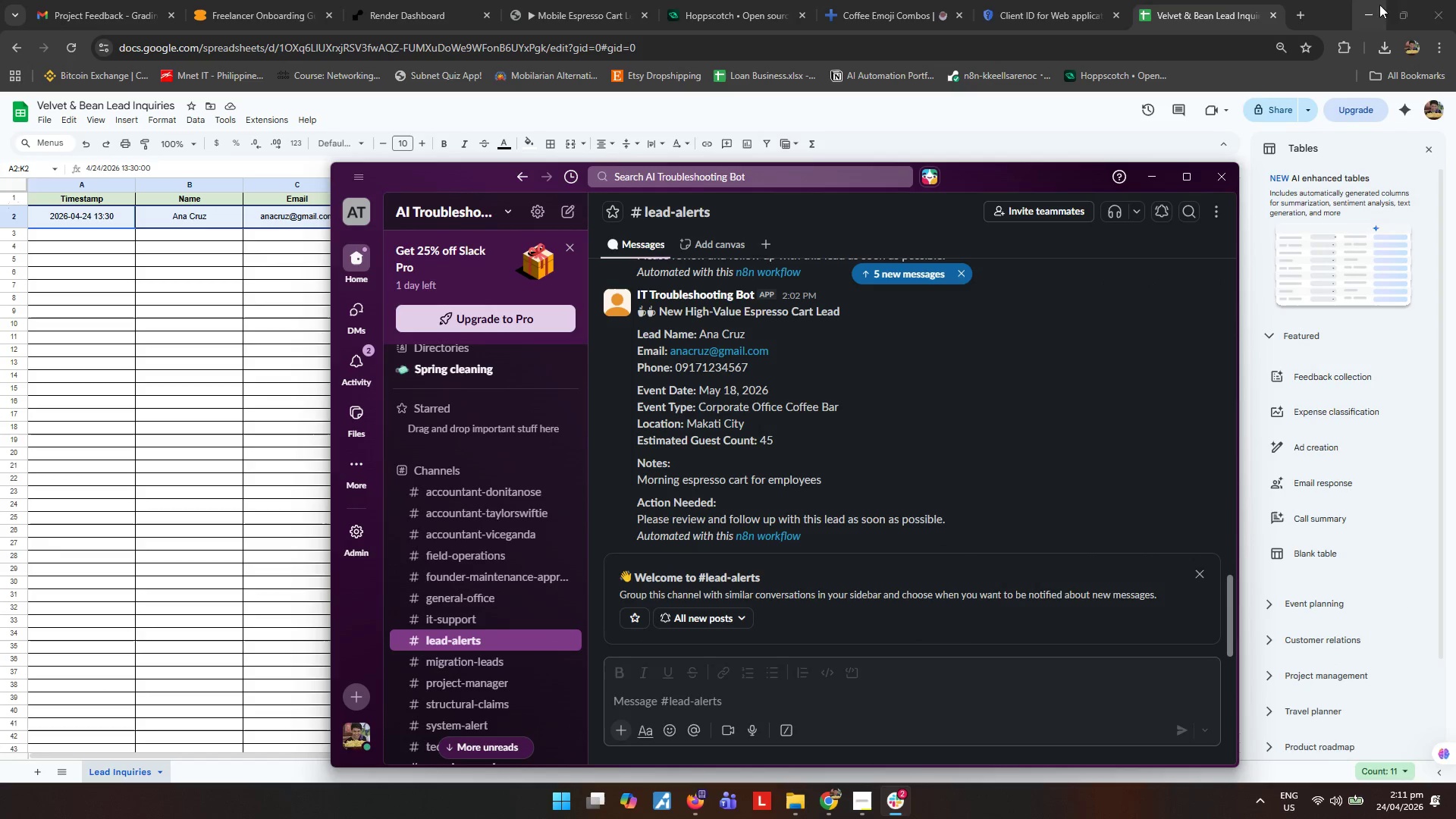 
key(Meta+MetaLeft)
 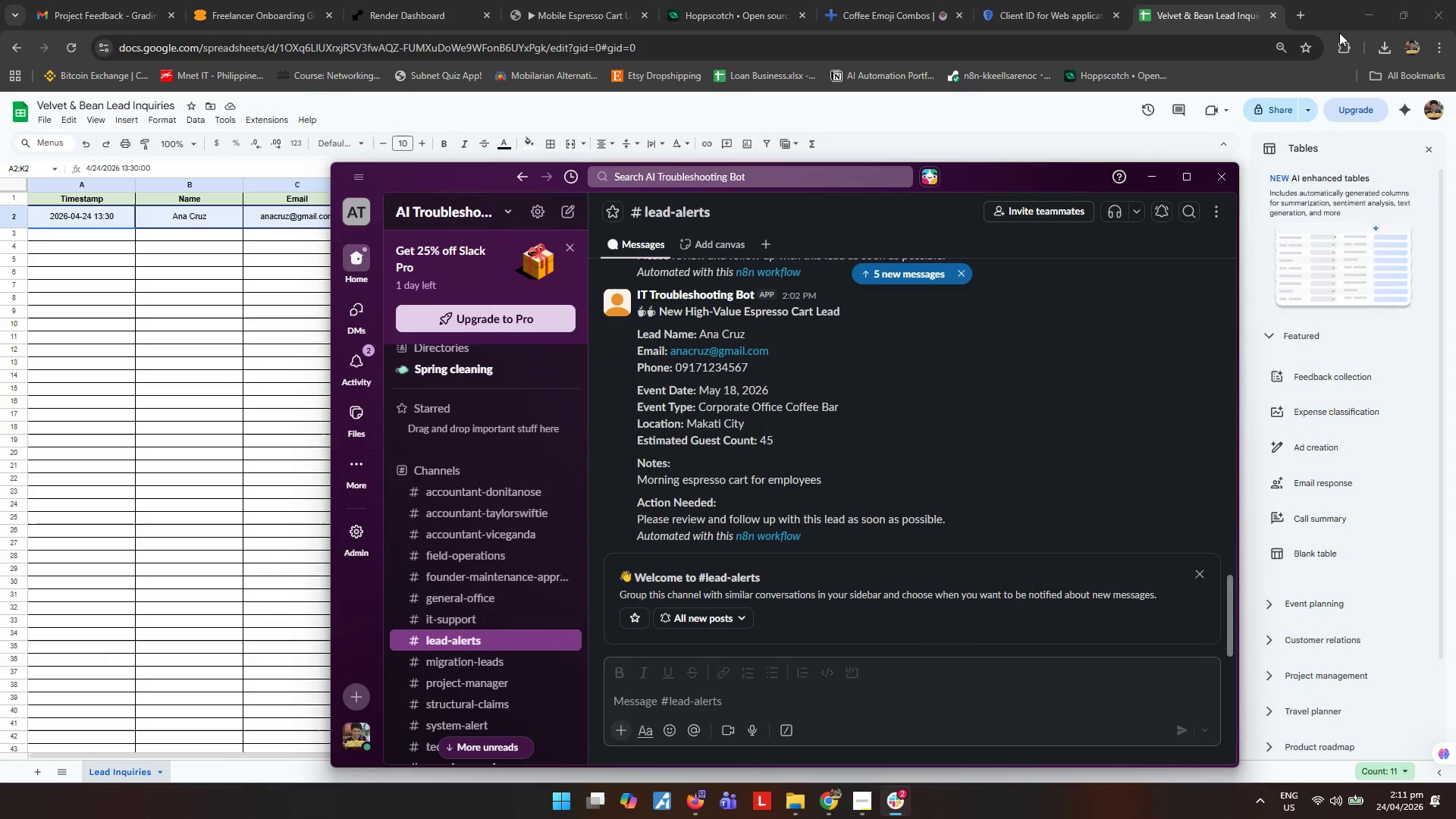 
key(Meta+R)
 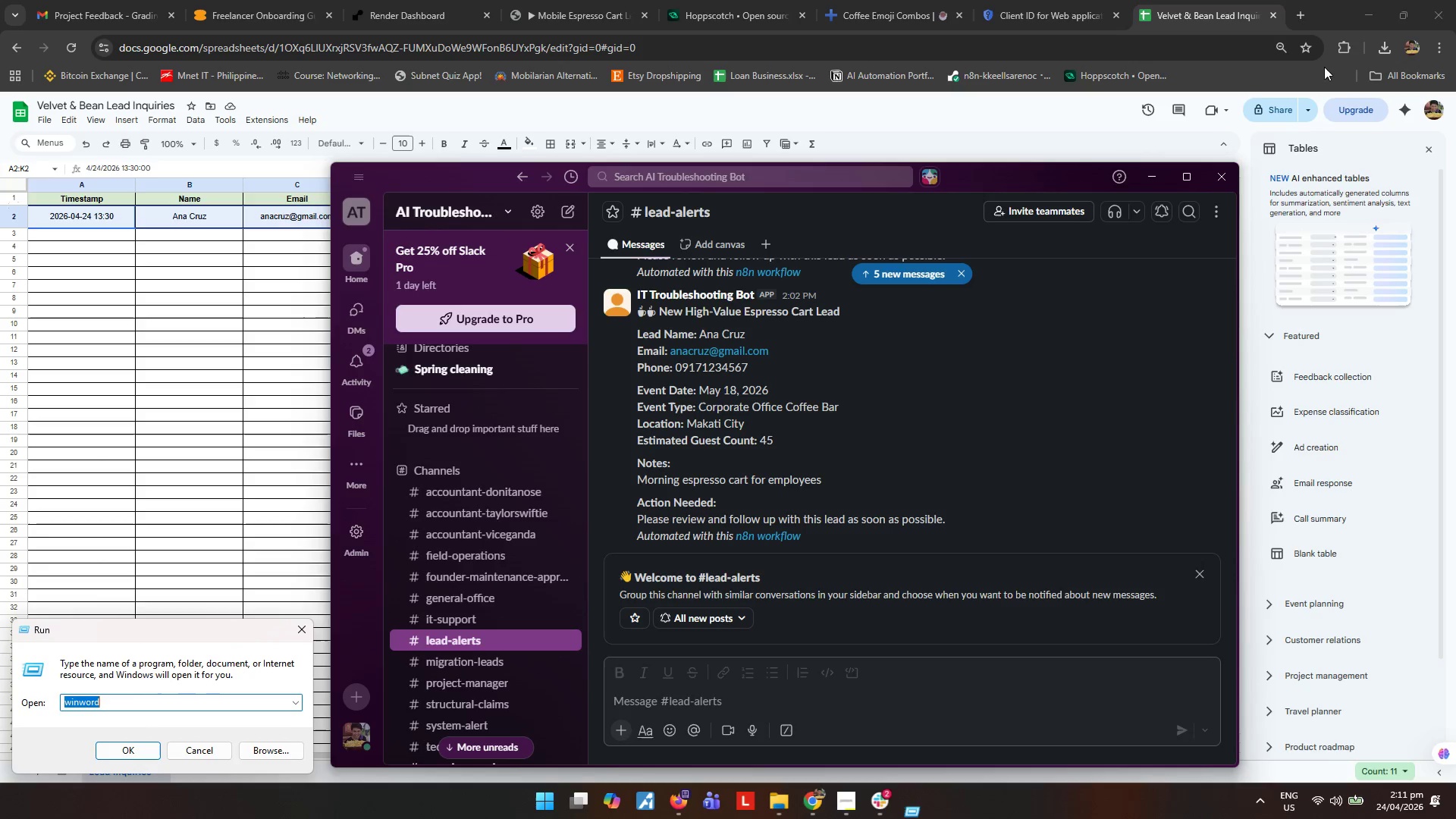 
type(winword)
 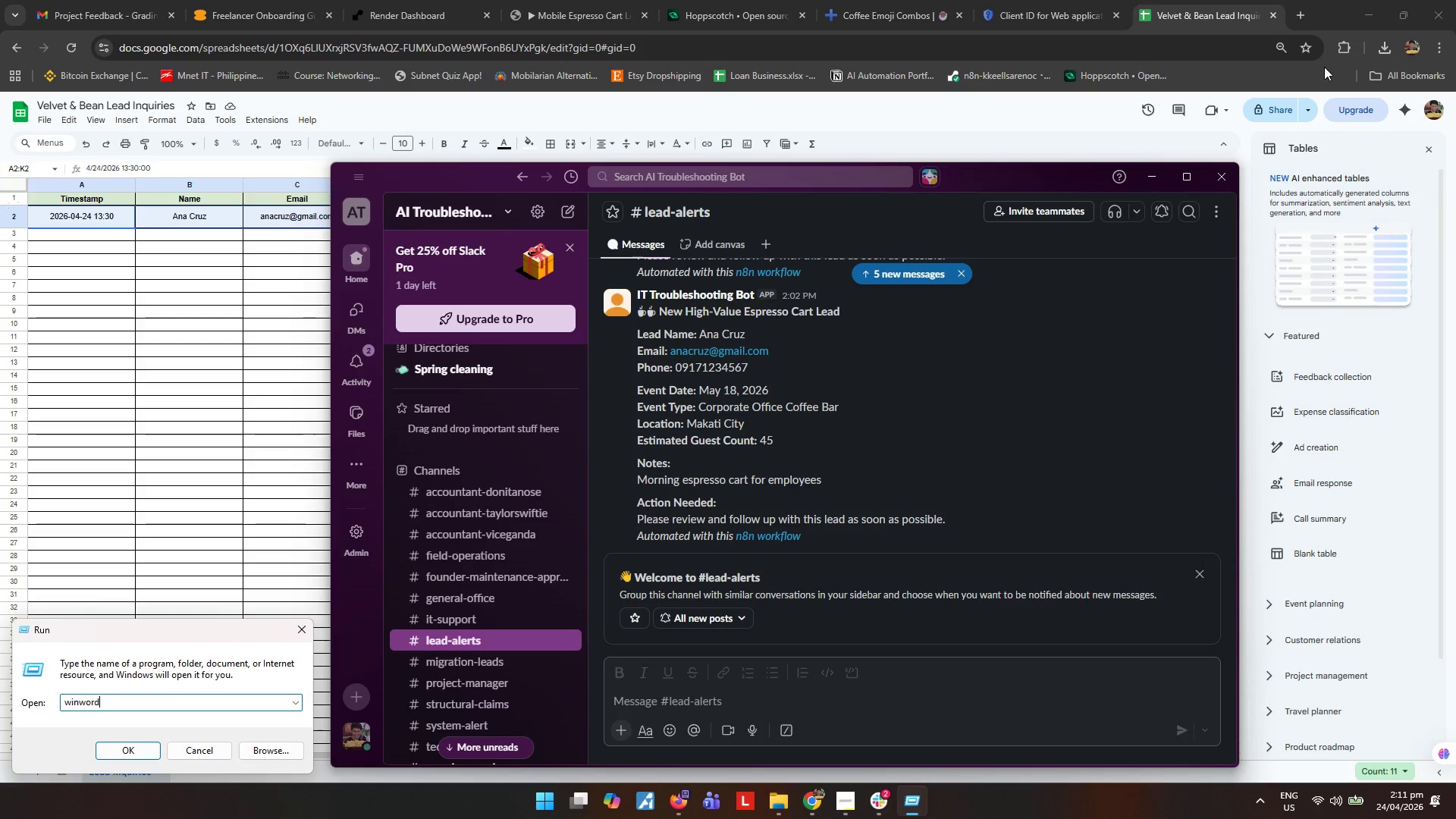 
key(Enter)
 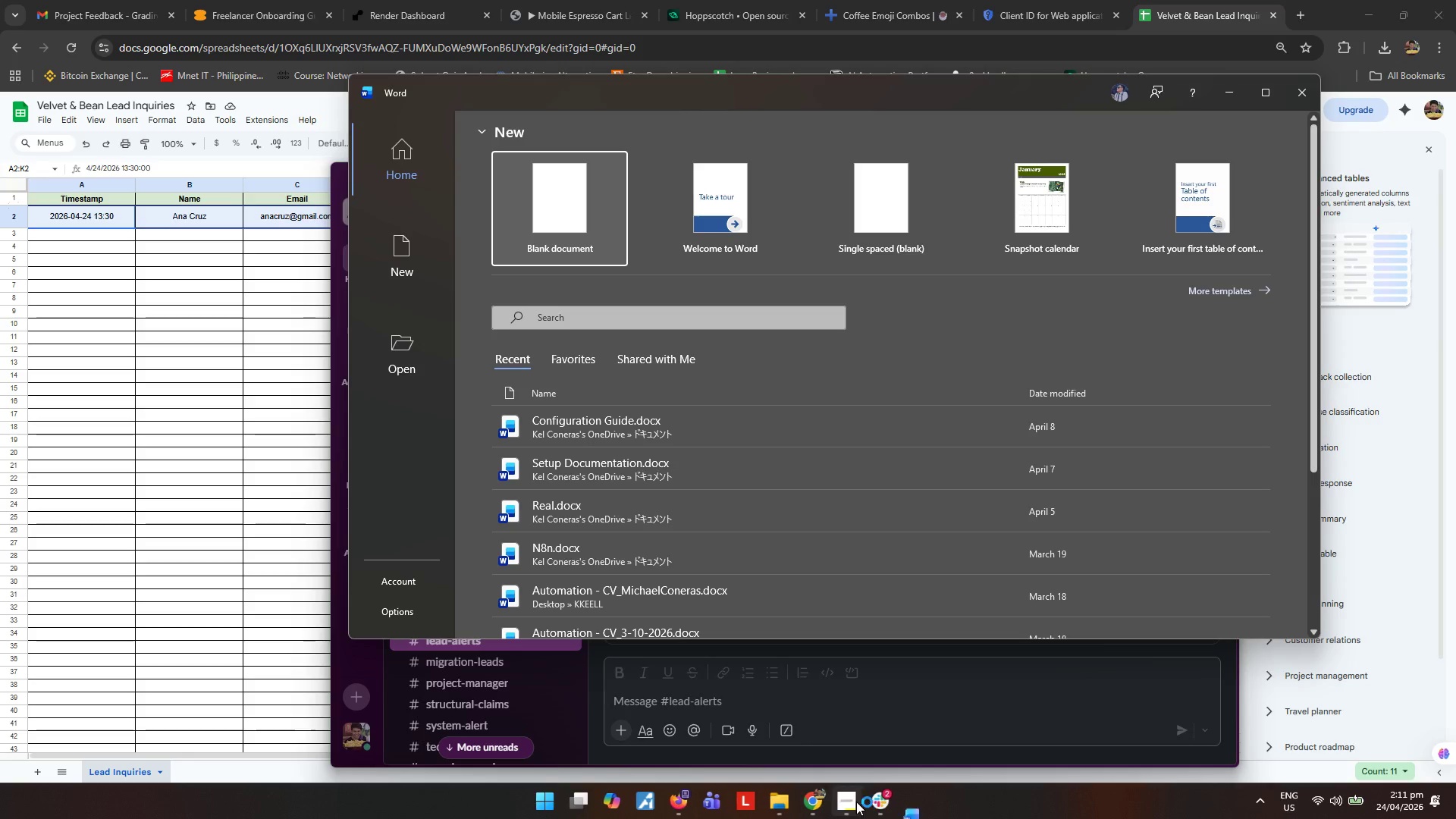 
double_click([564, 229])
 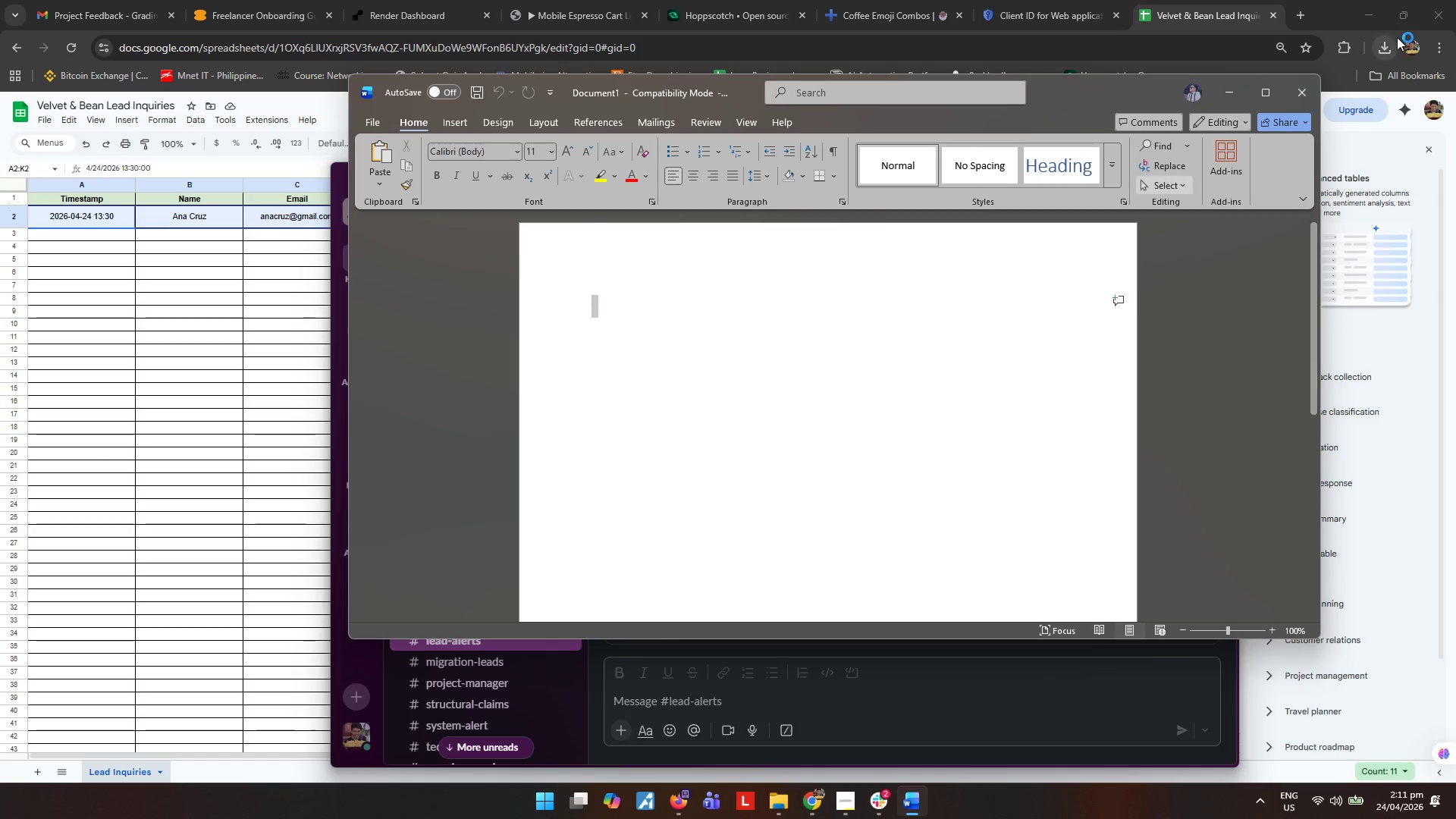 
left_click([1371, 22])
 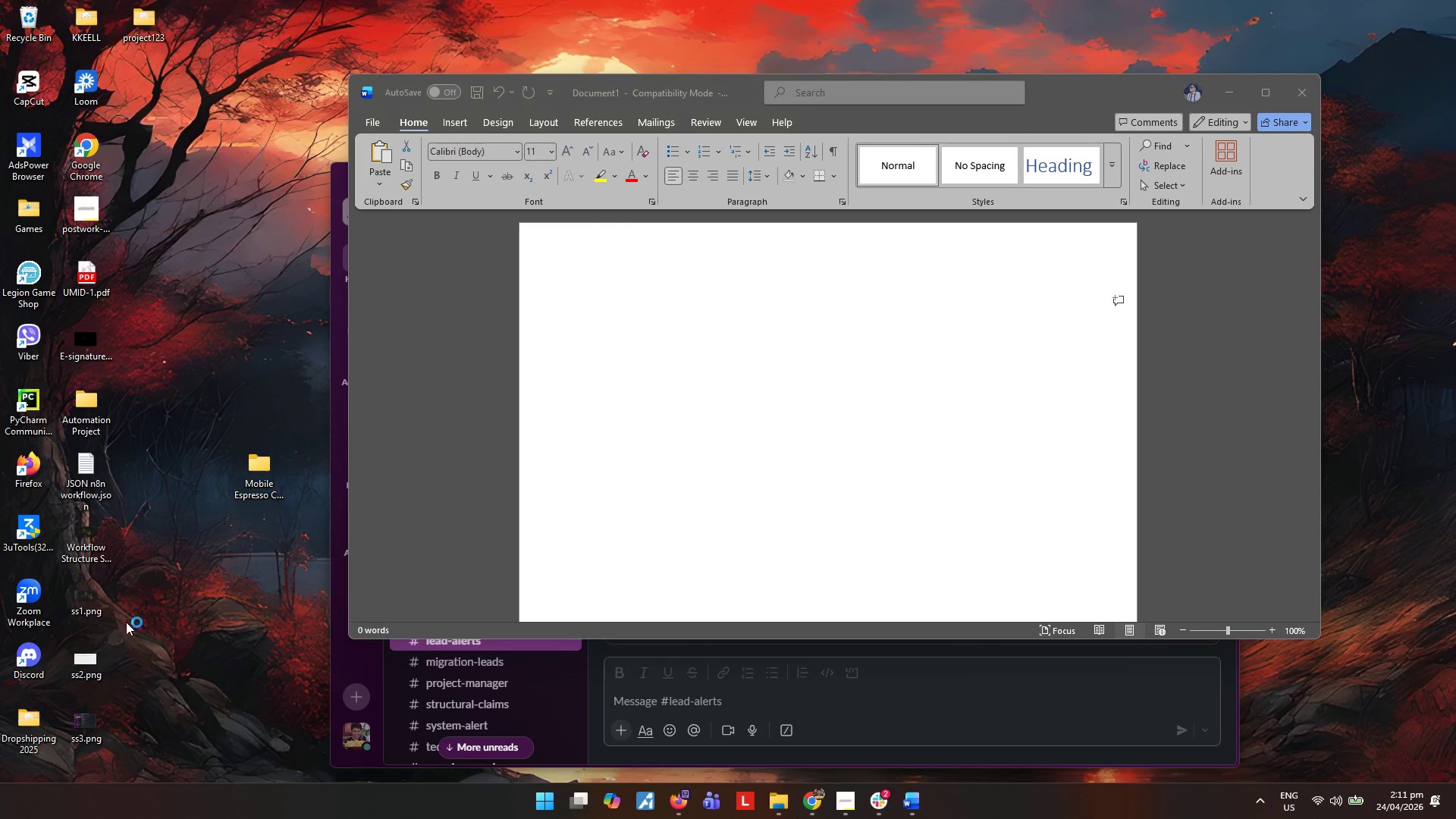 
left_click_drag(start_coordinate=[146, 580], to_coordinate=[36, 764])
 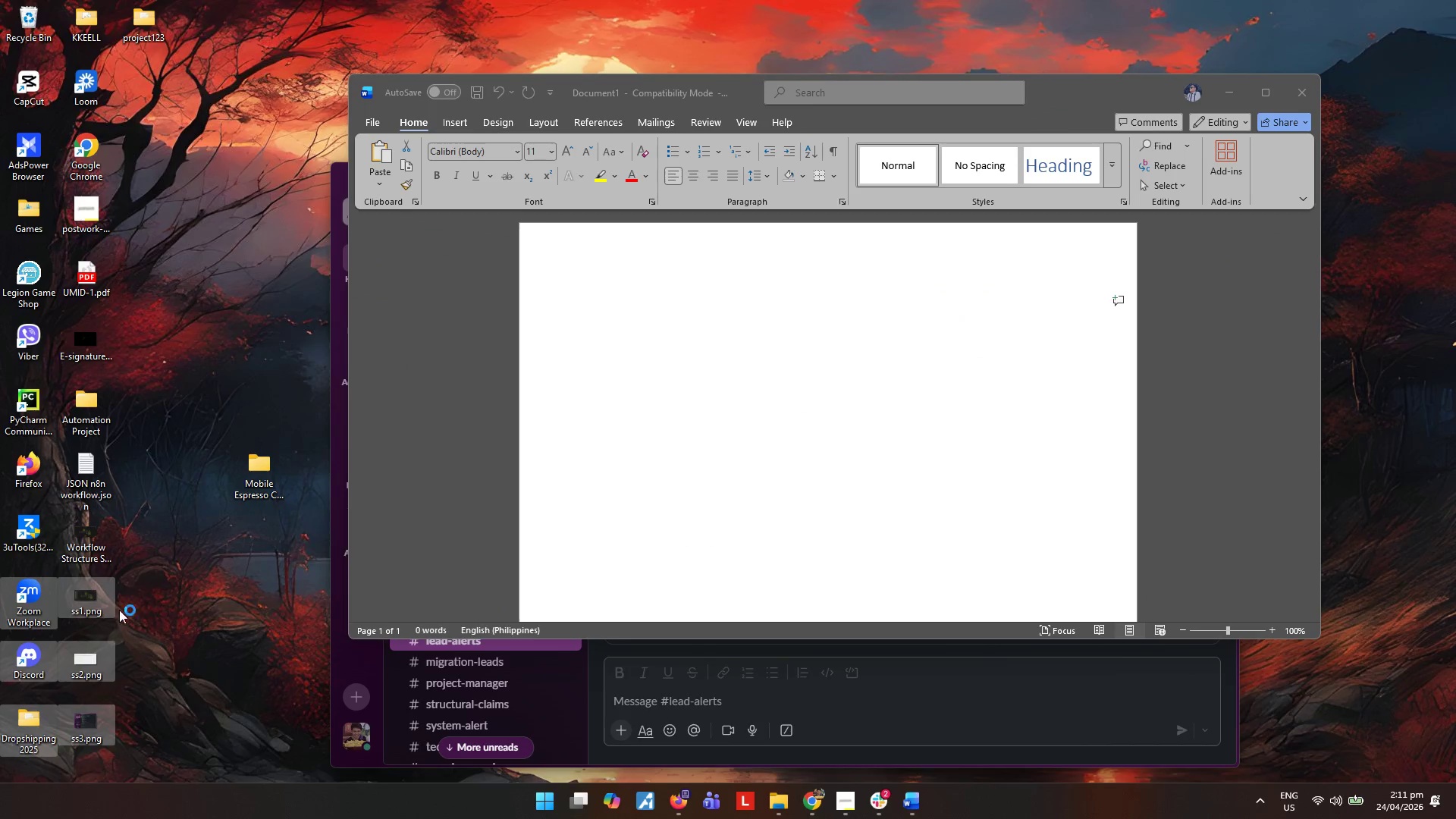 
left_click([222, 600])
 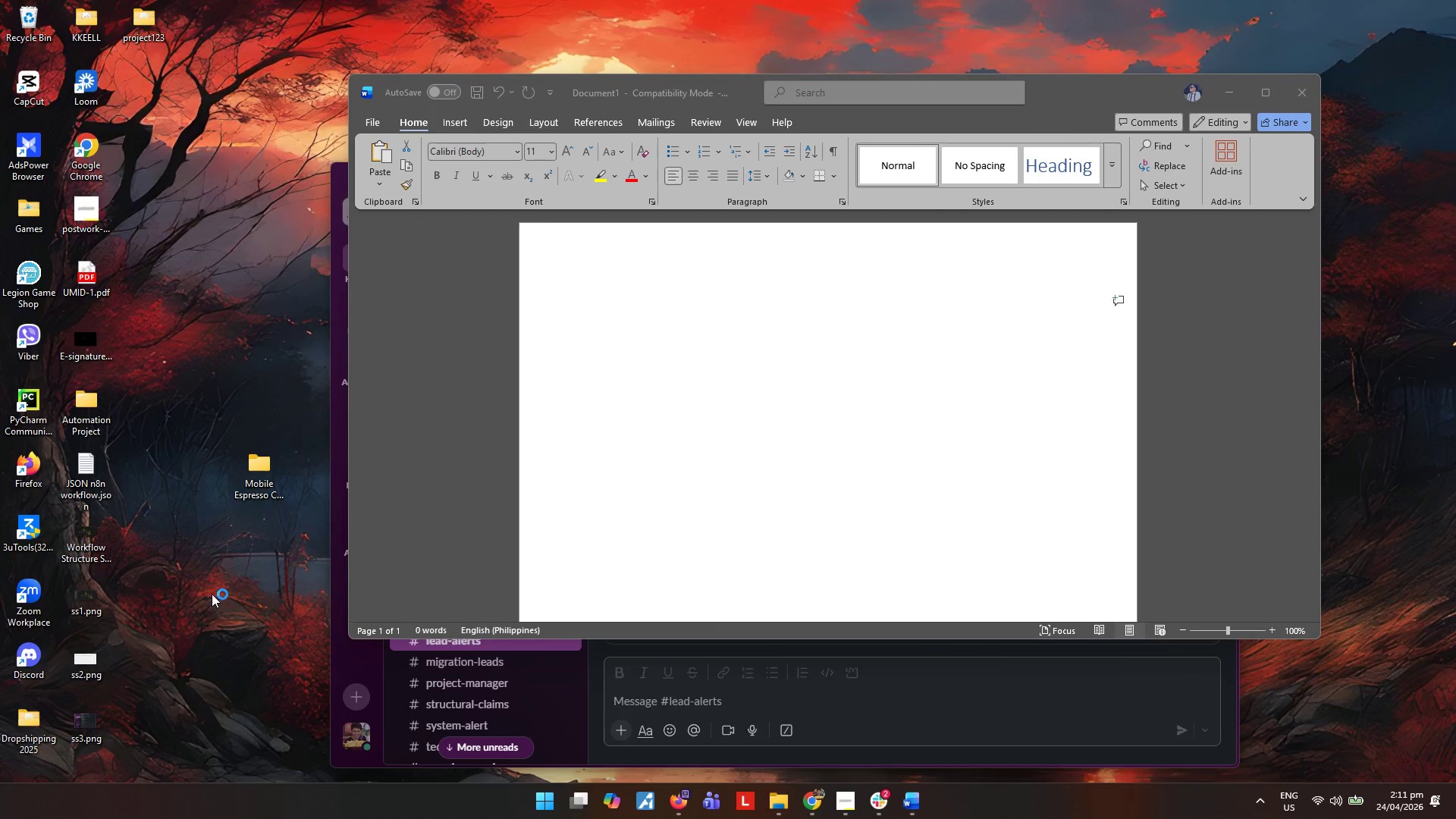 
left_click_drag(start_coordinate=[206, 595], to_coordinate=[56, 749])
 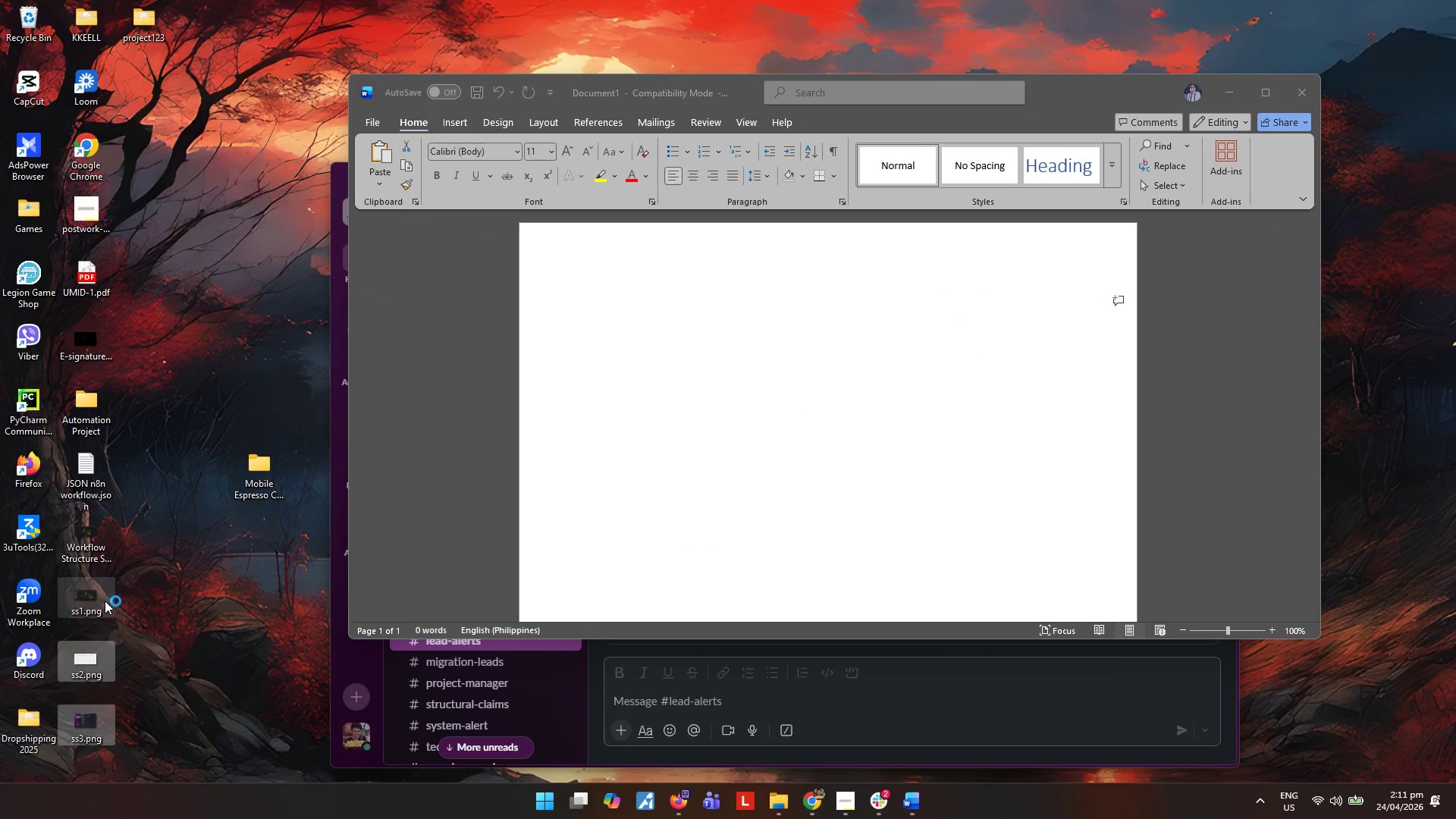 
left_click_drag(start_coordinate=[99, 601], to_coordinate=[697, 426])
 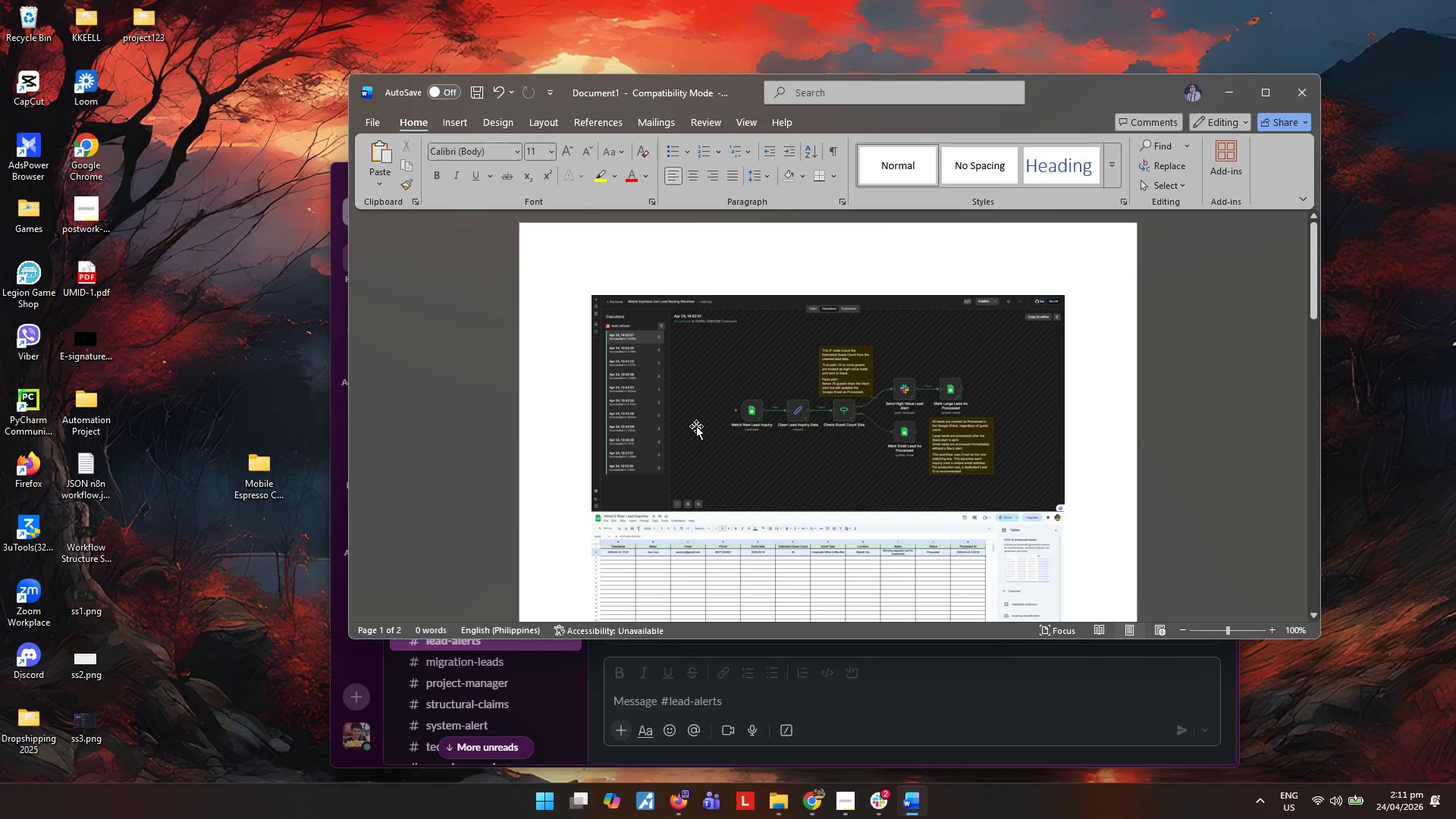 
key(Control+ControlLeft)
 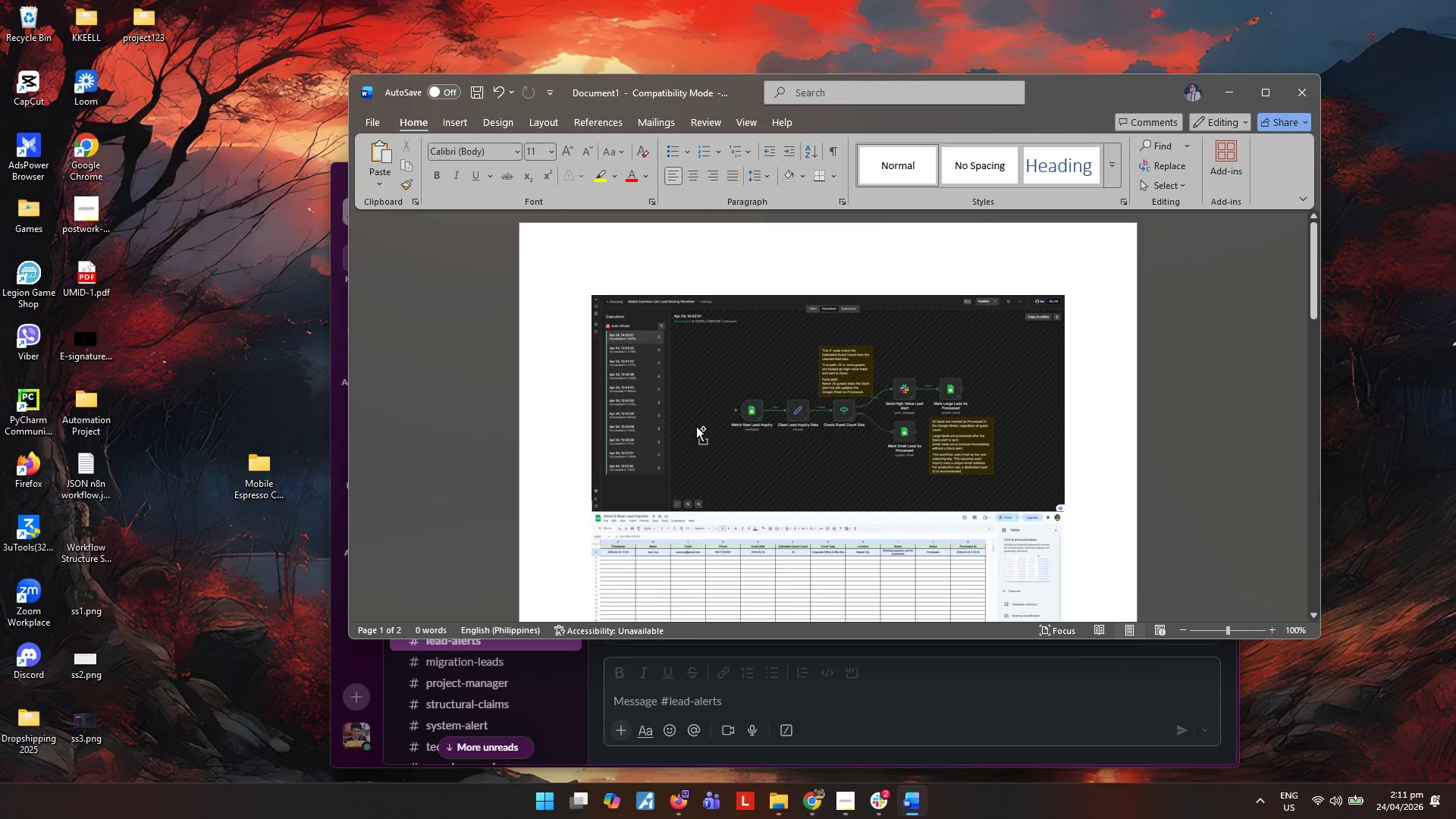 
key(Control+P)
 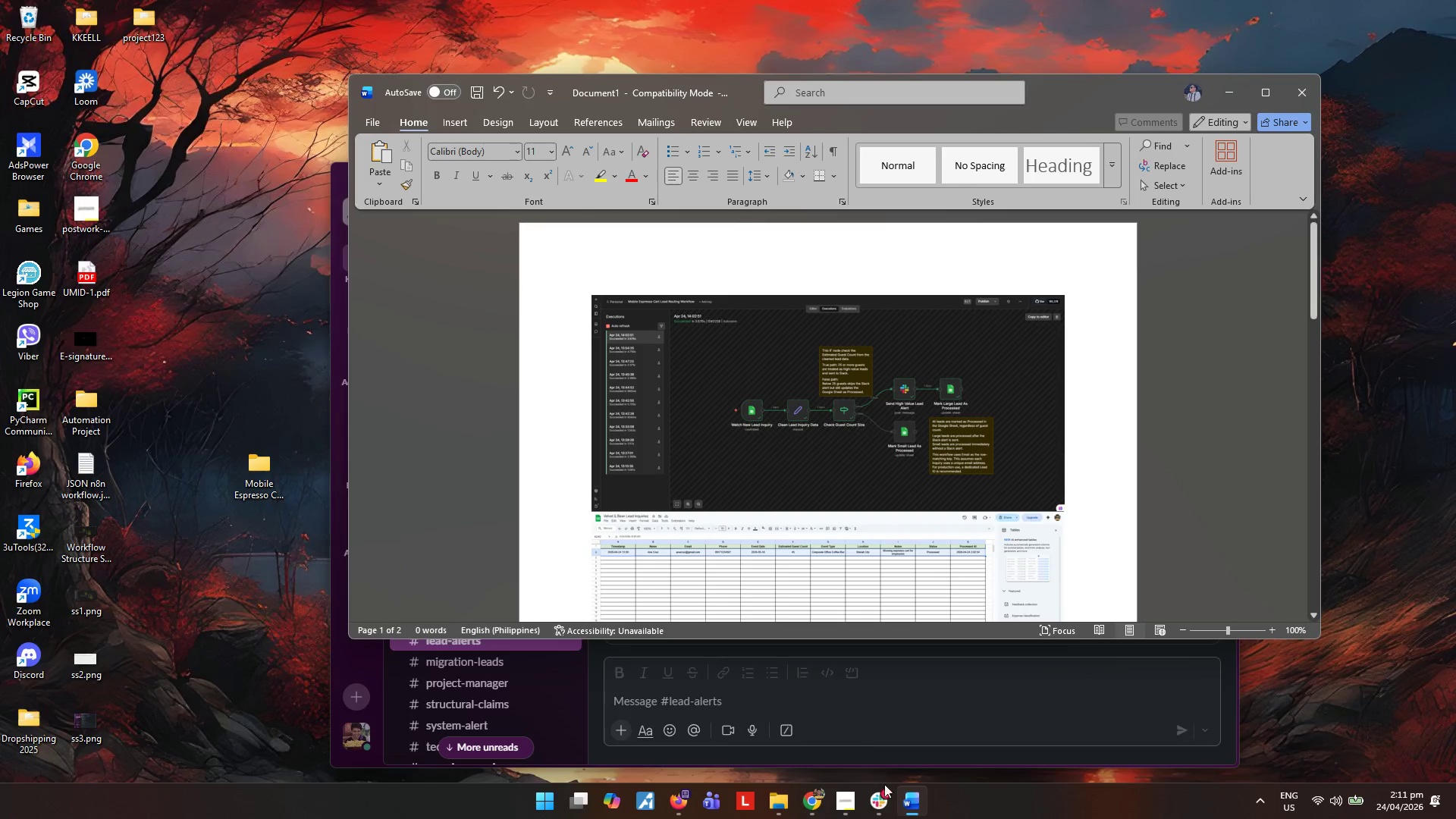 
left_click([848, 805])